 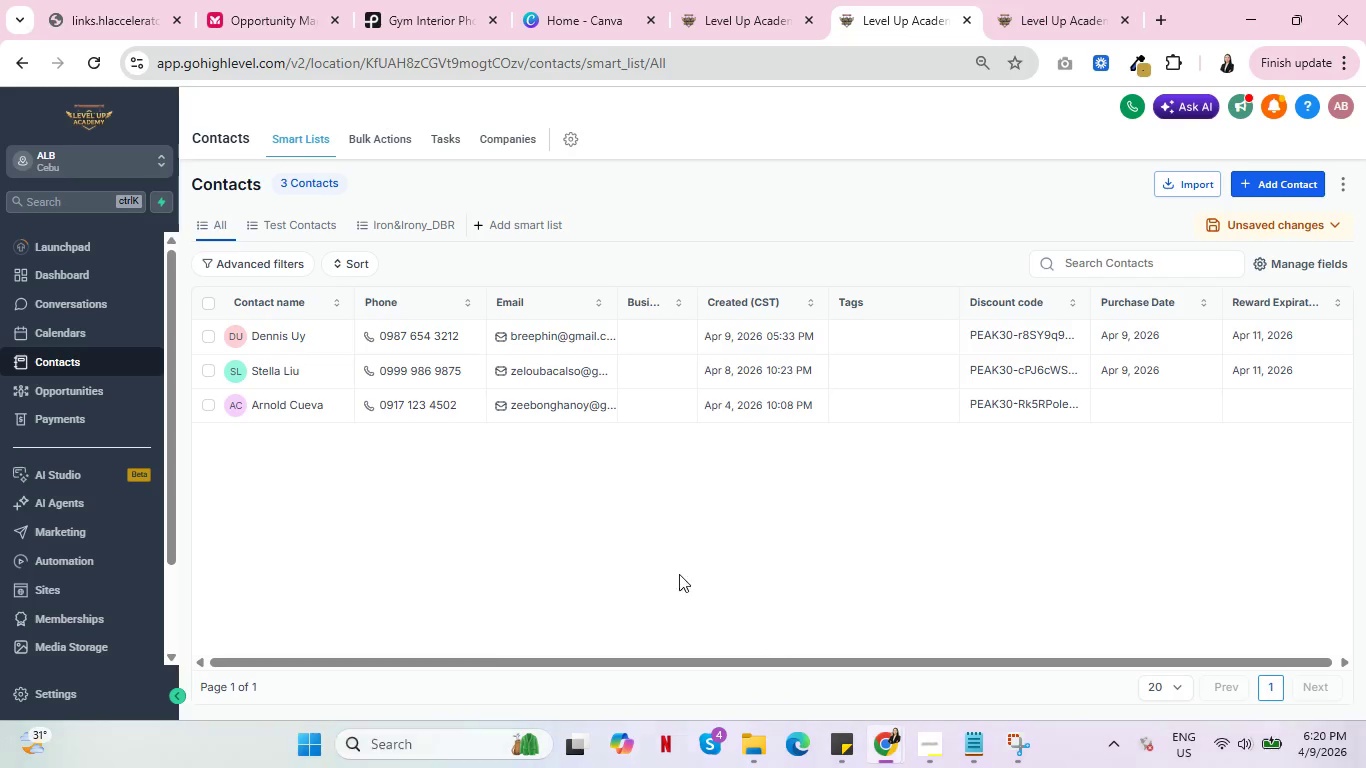 
left_click([752, 0])
 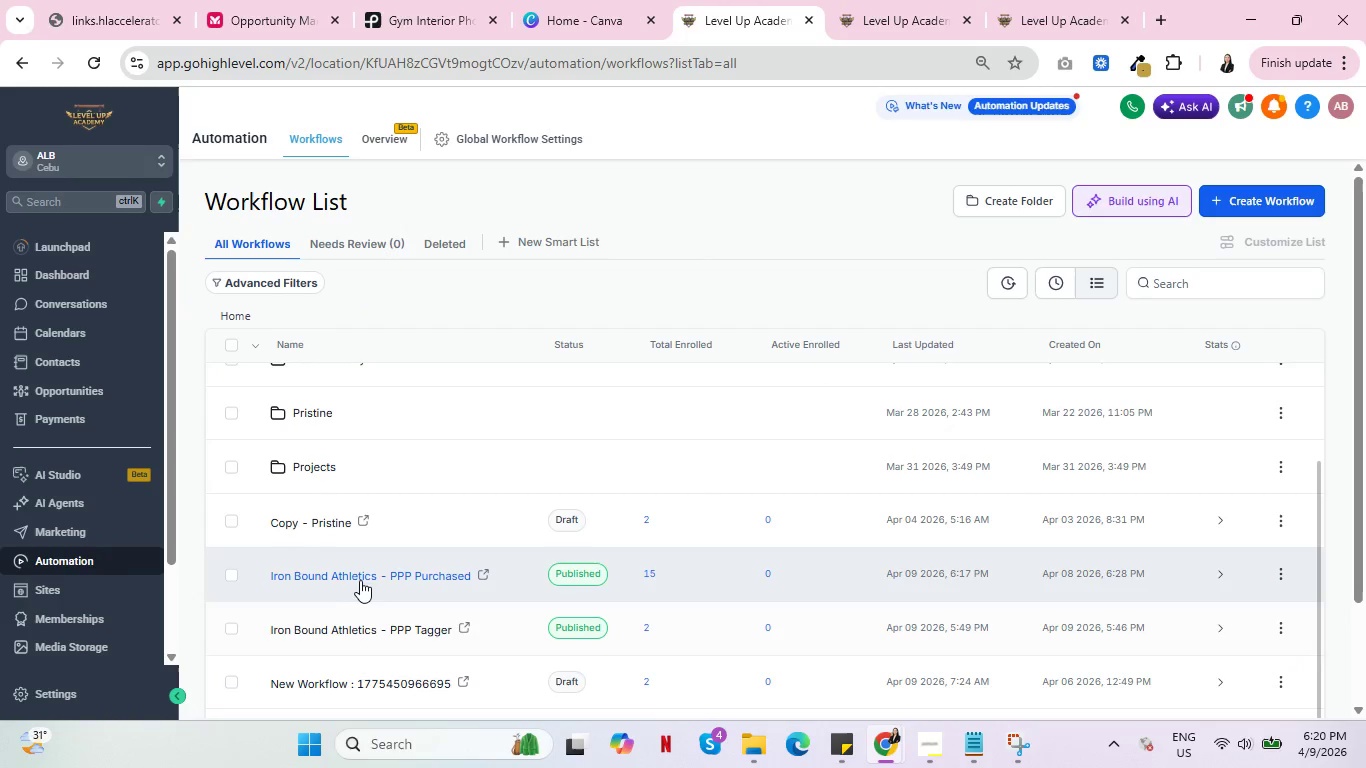 
left_click([362, 574])
 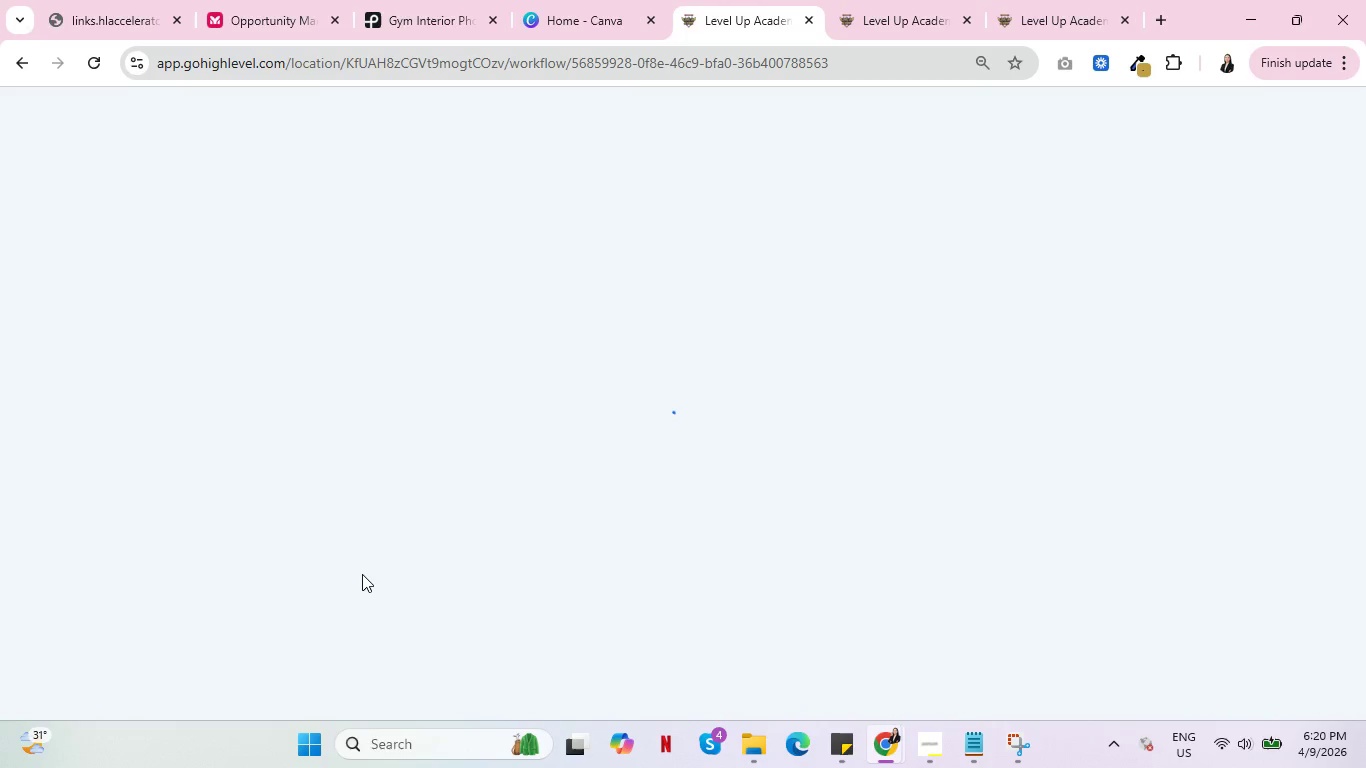 
wait(5.34)
 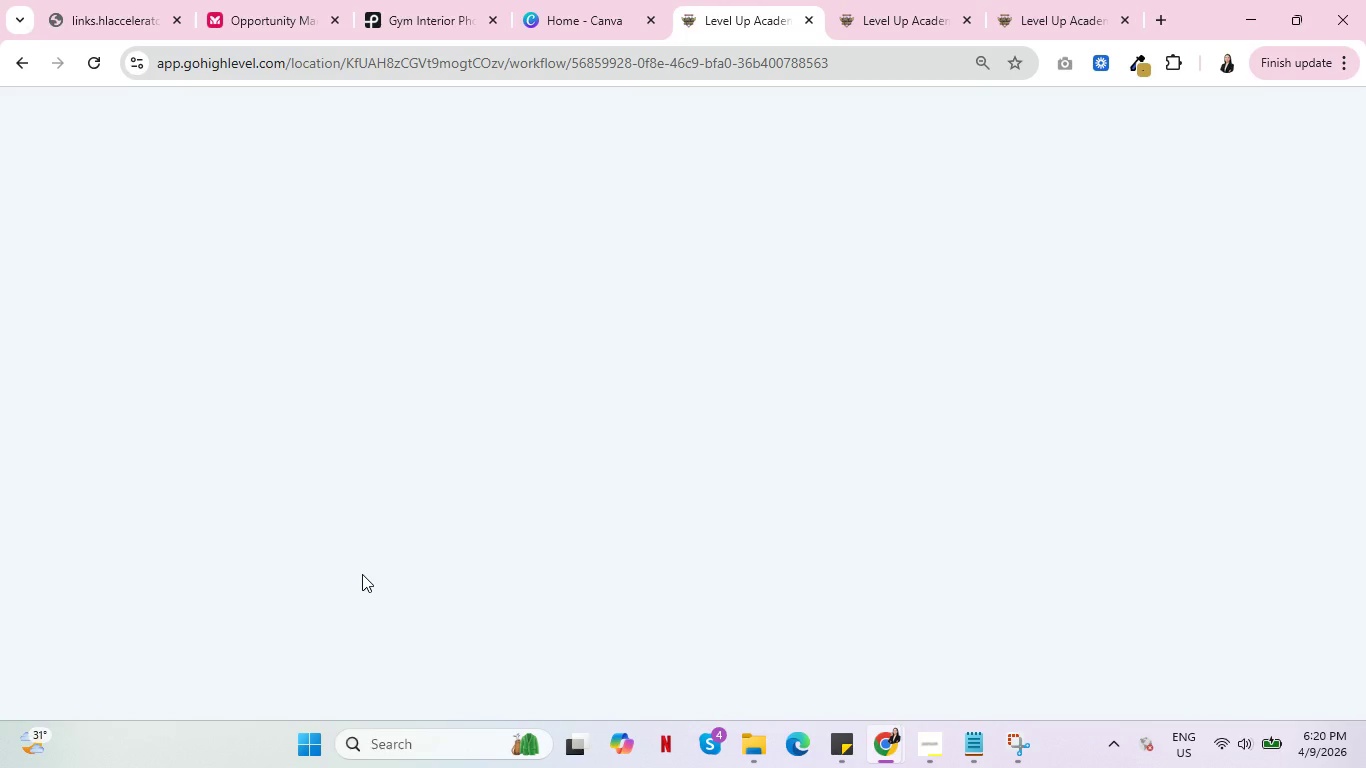 
left_click([897, 0])
 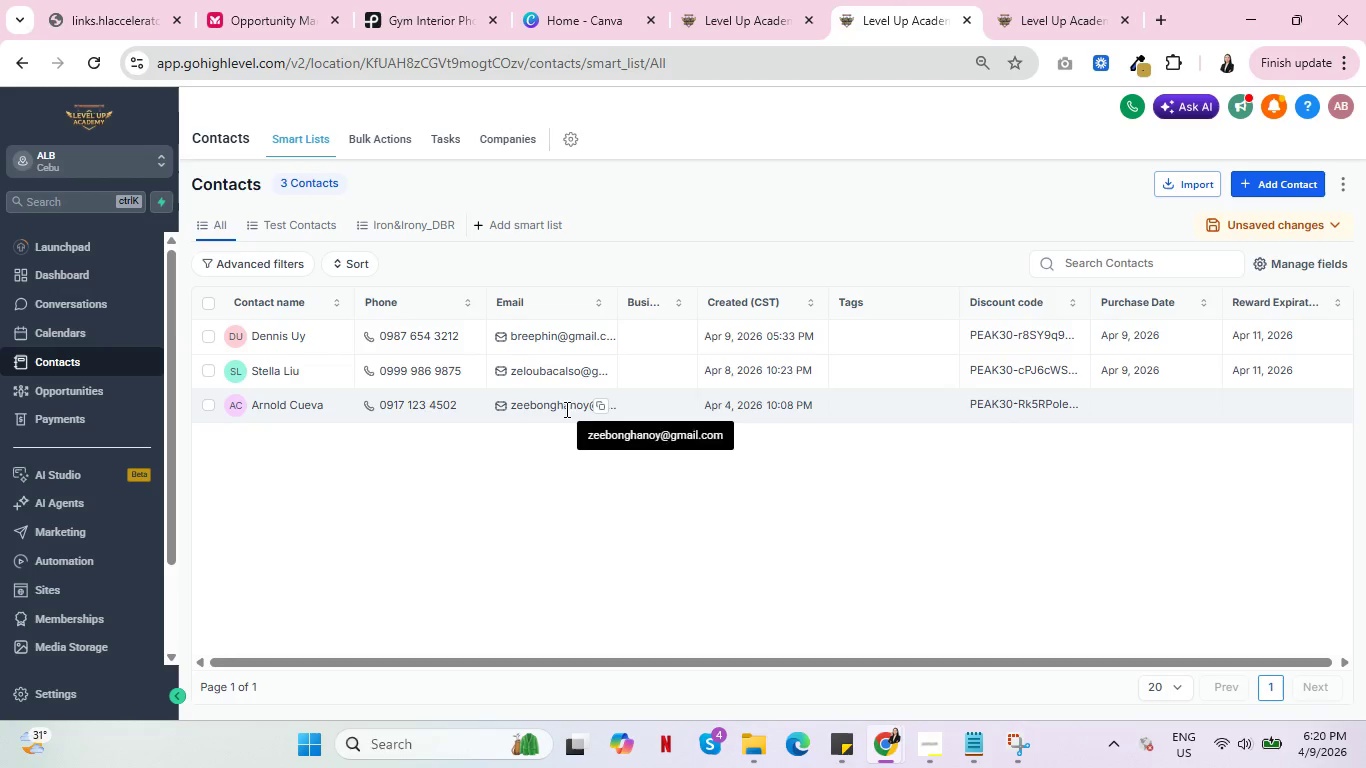 
left_click([755, 0])
 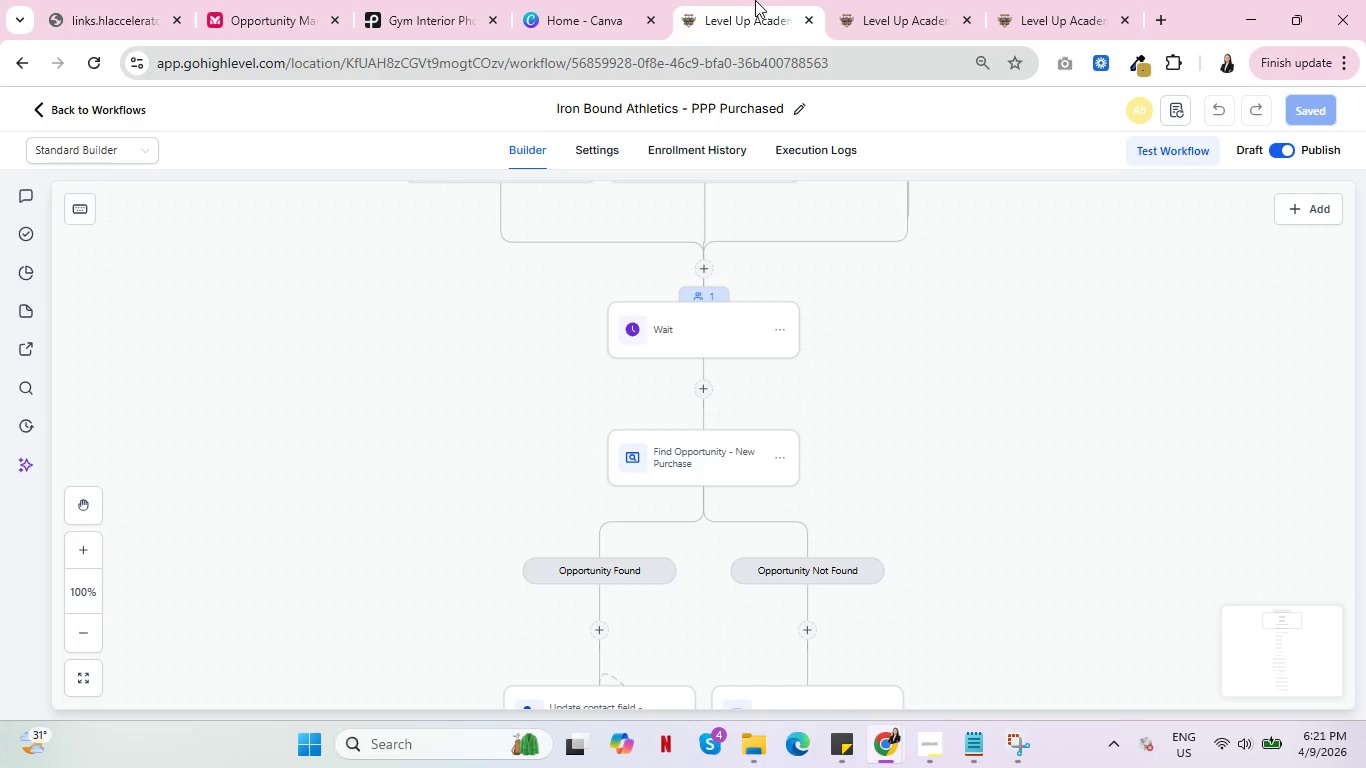 
wait(40.75)
 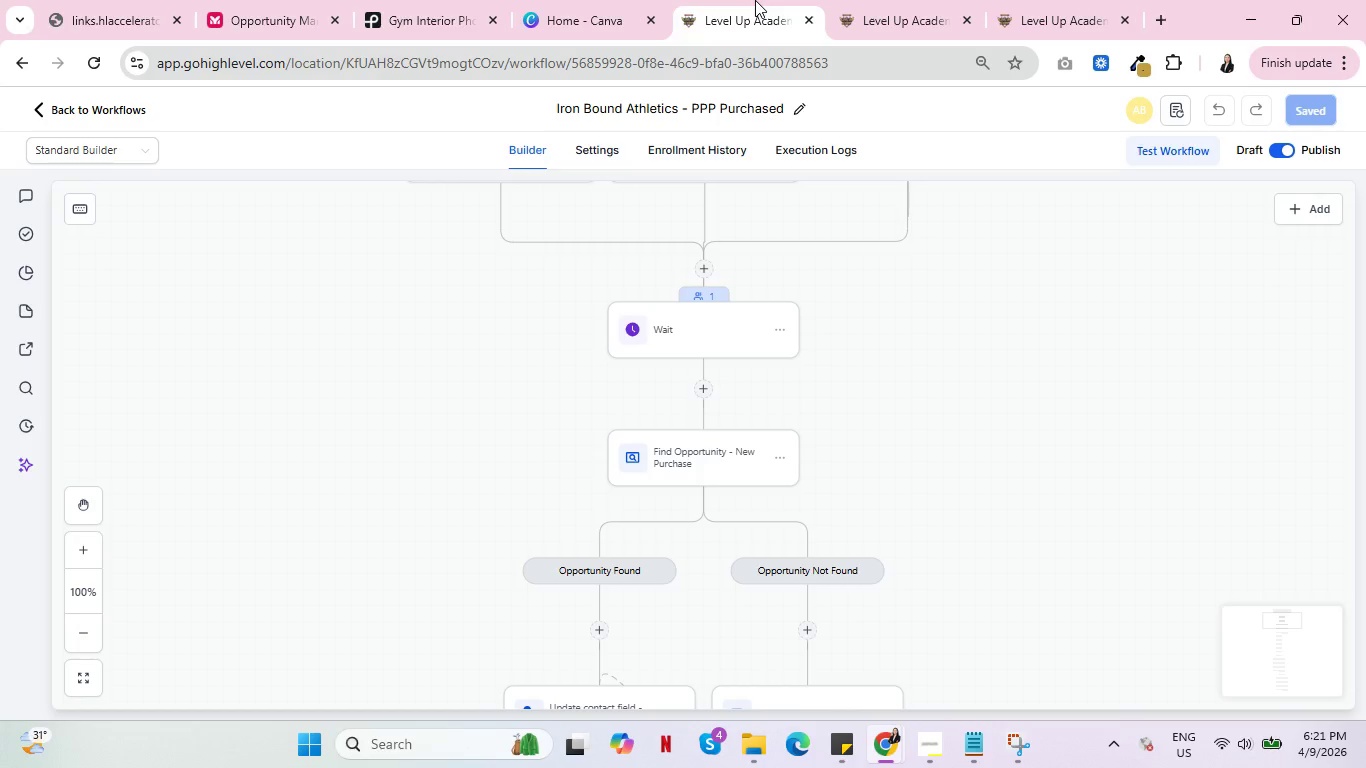 
left_click([690, 141])
 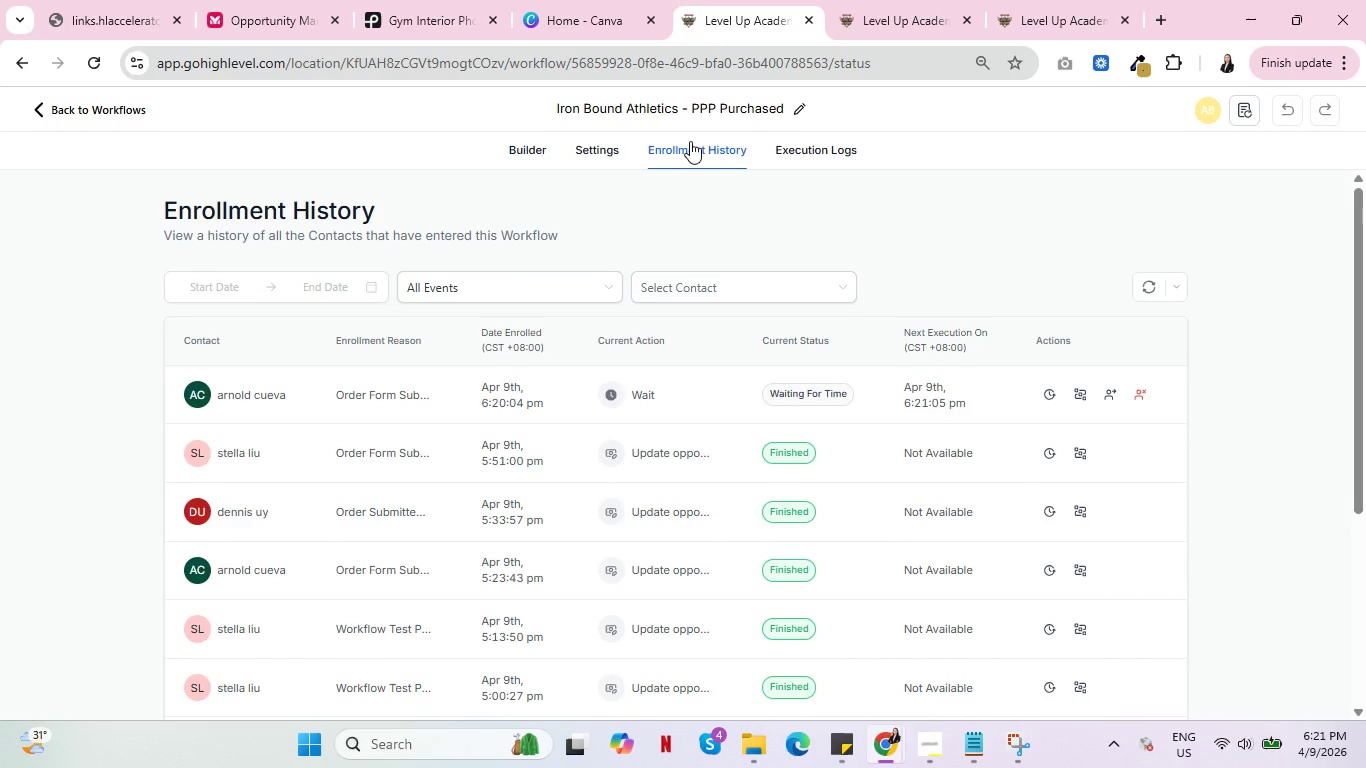 
wait(23.84)
 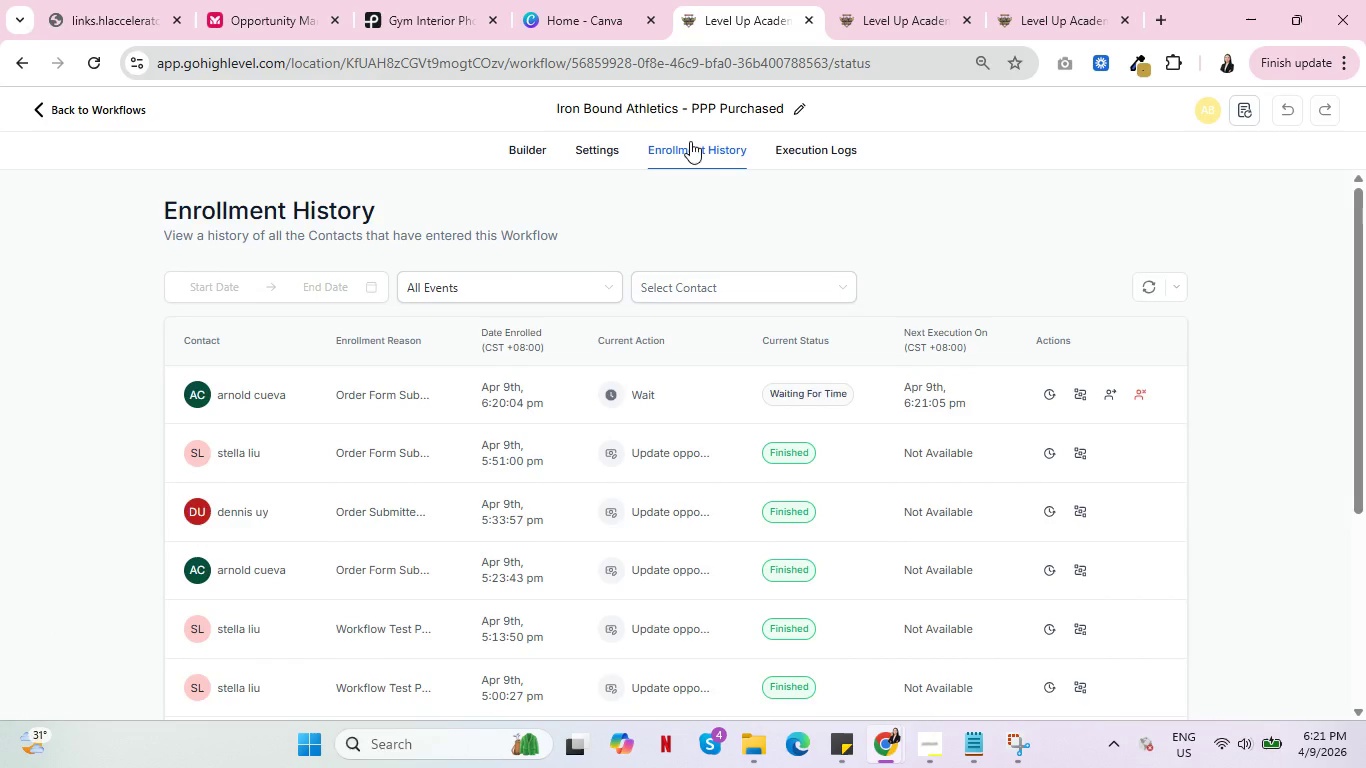 
left_click([1080, 391])
 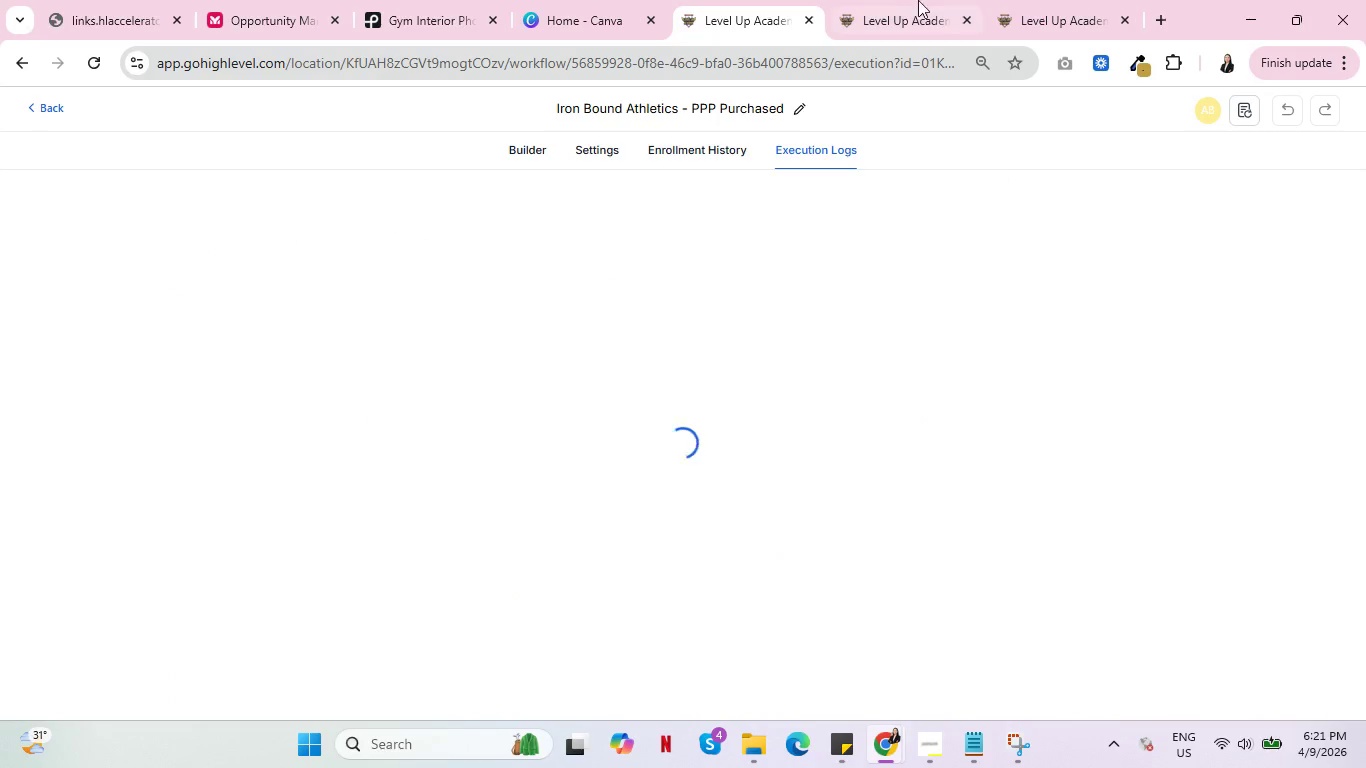 
left_click([907, 0])
 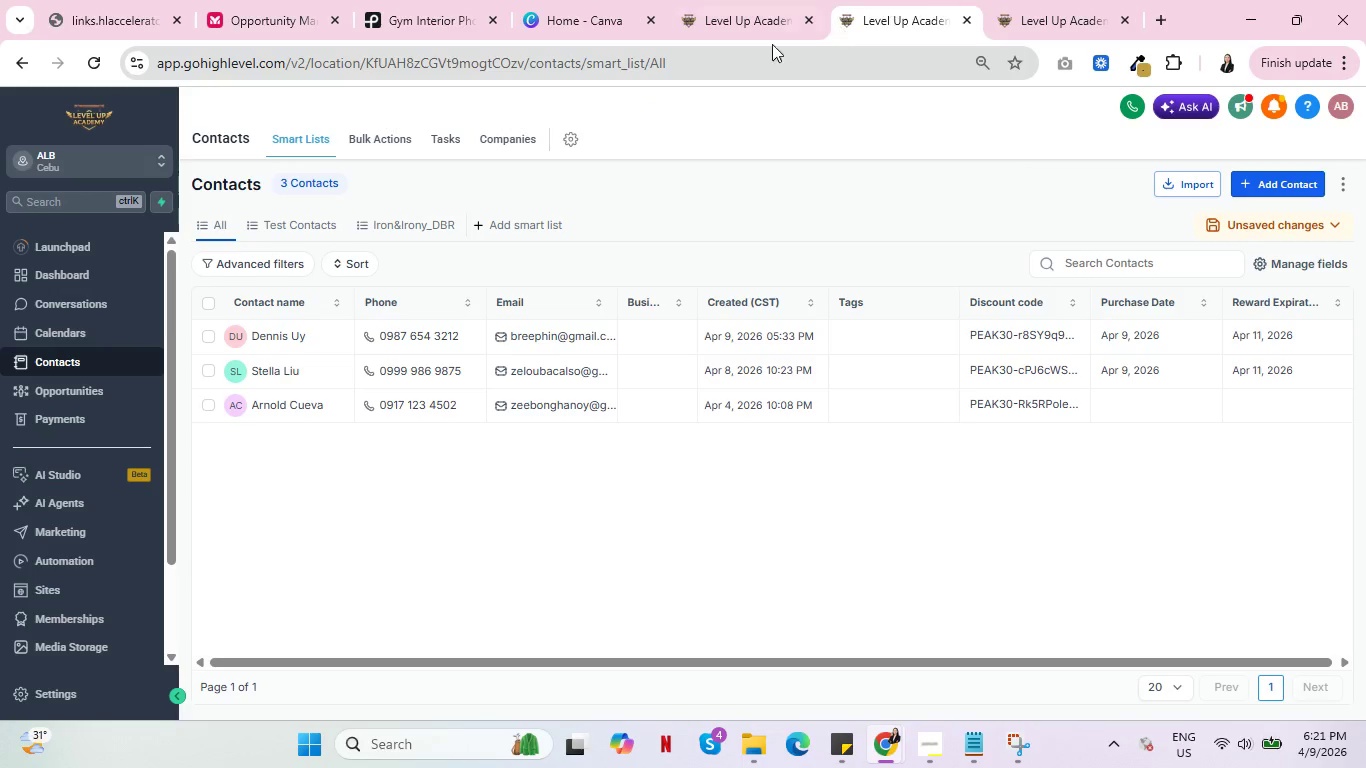 
left_click([759, 0])
 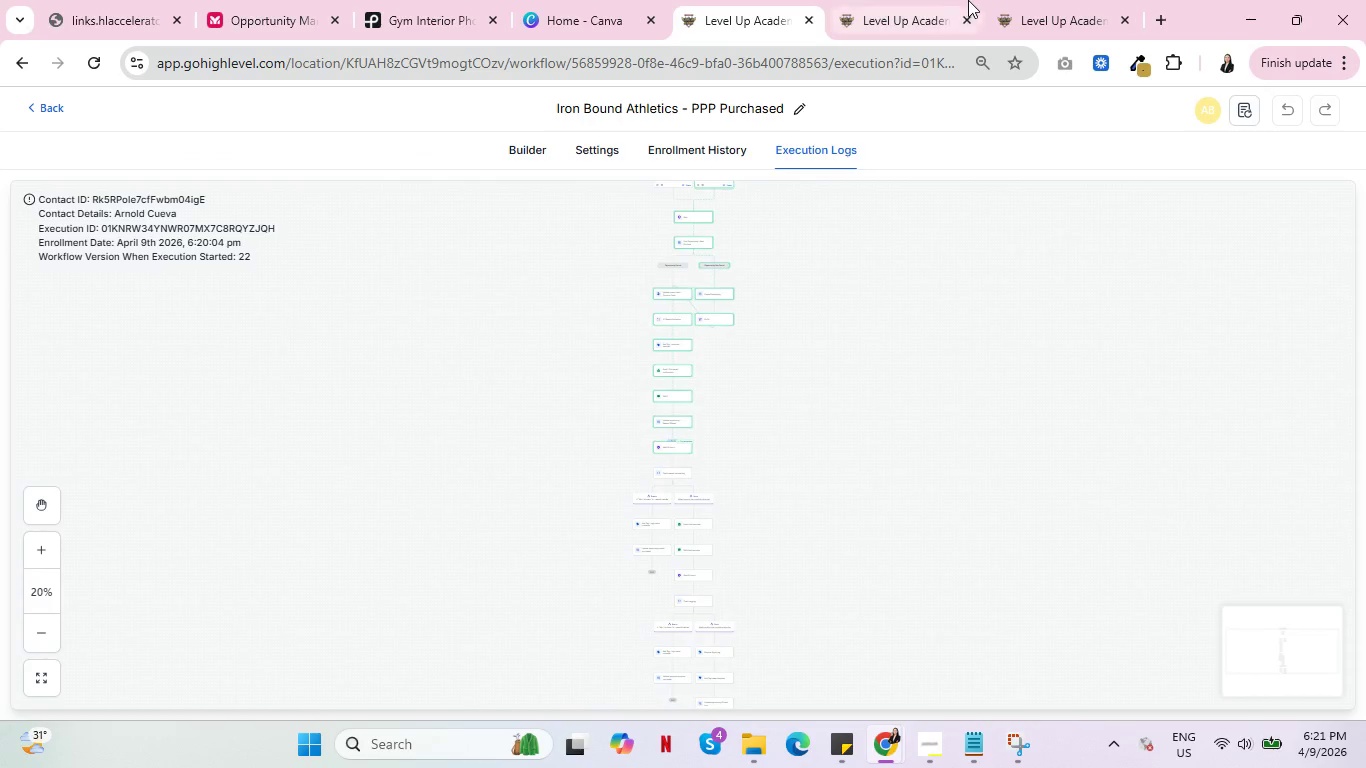 
left_click([915, 0])
 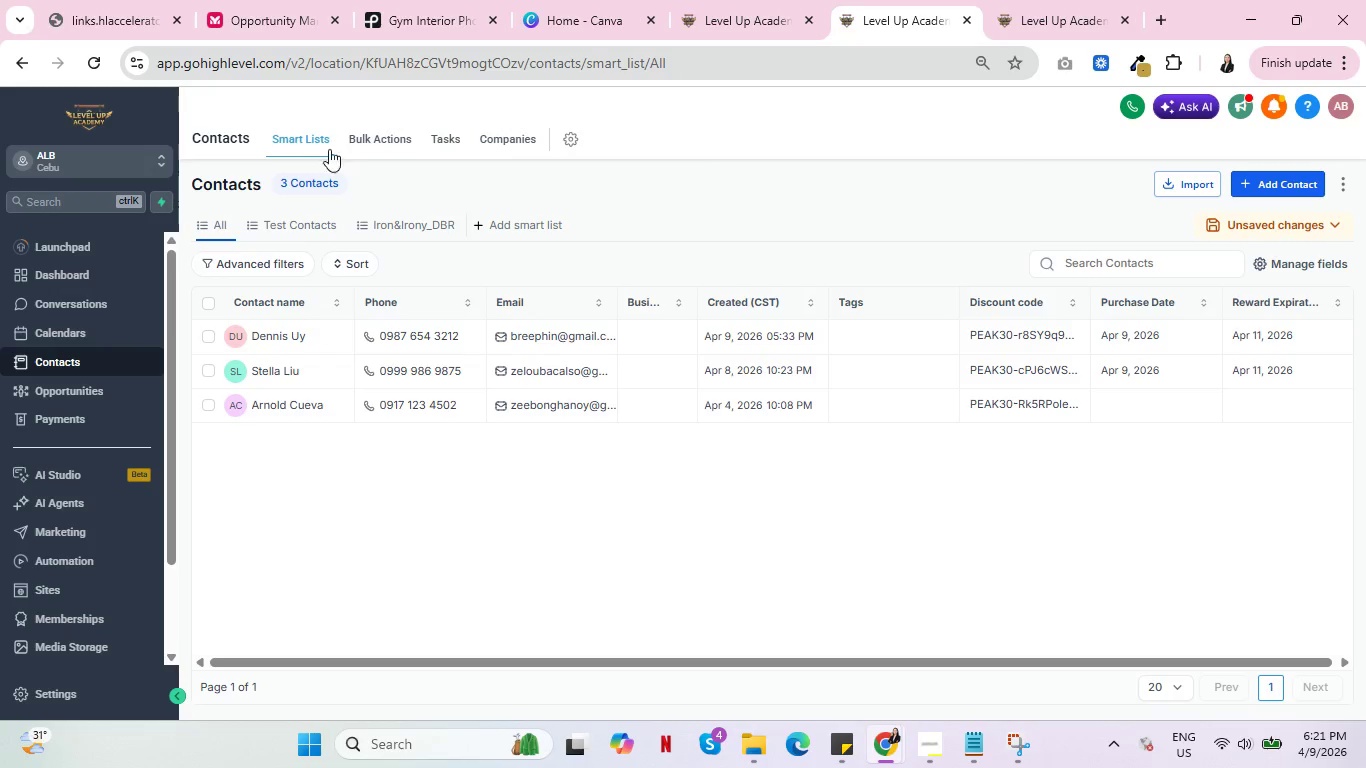 
left_click([381, 135])
 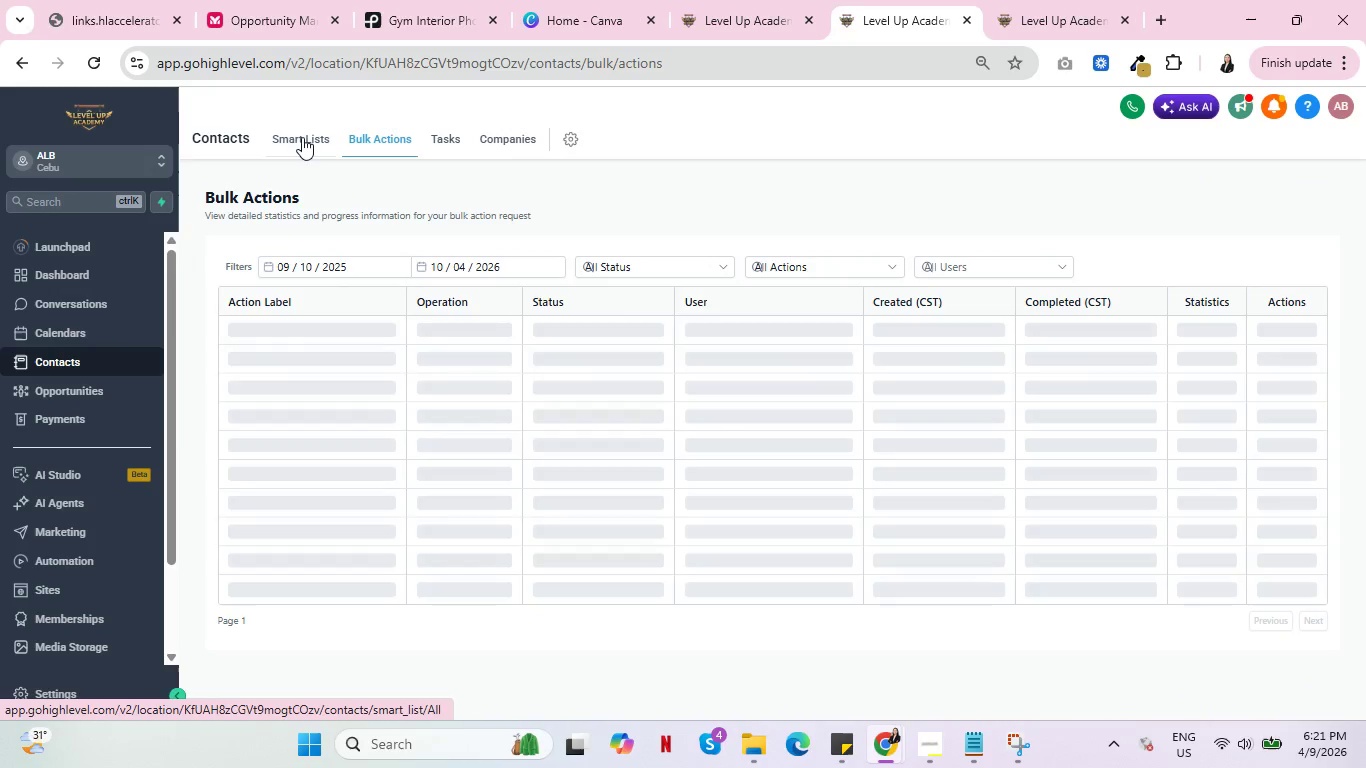 
left_click([299, 137])
 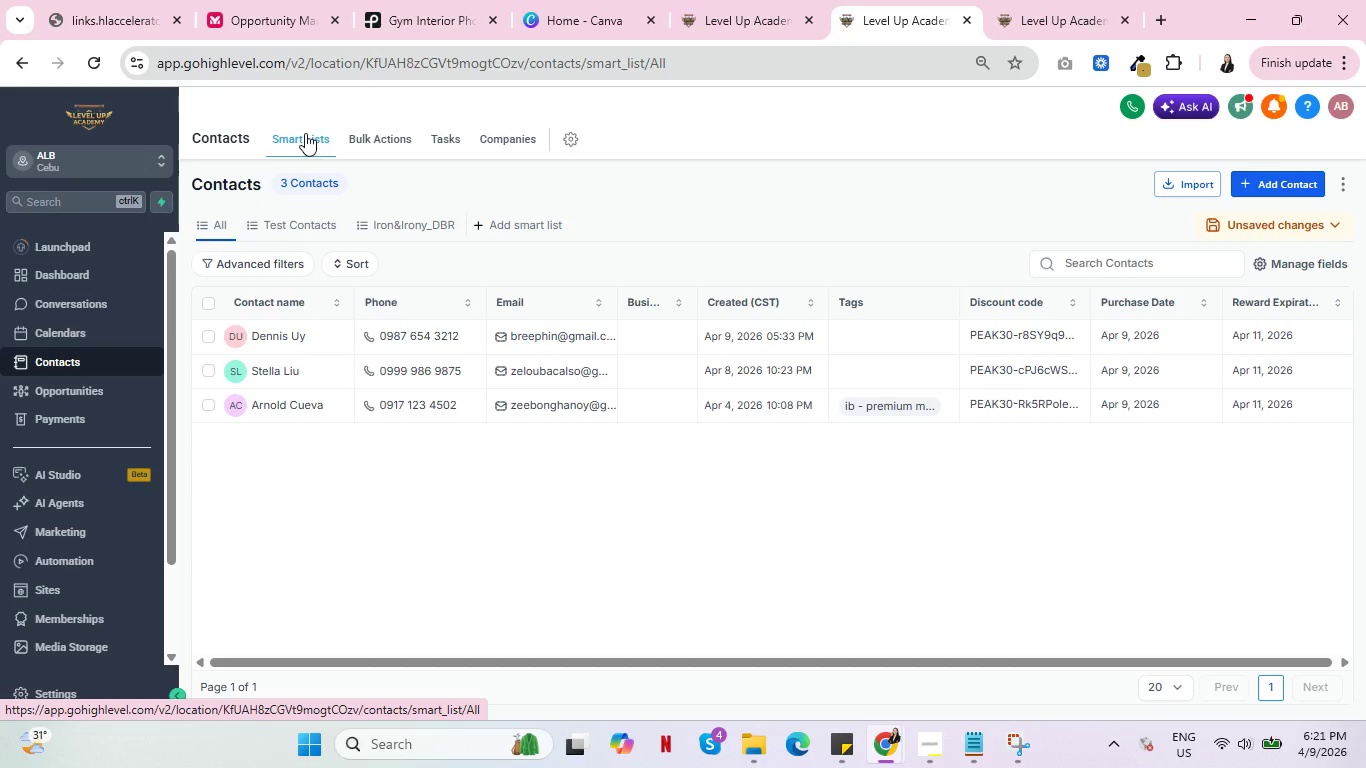 
wait(10.46)
 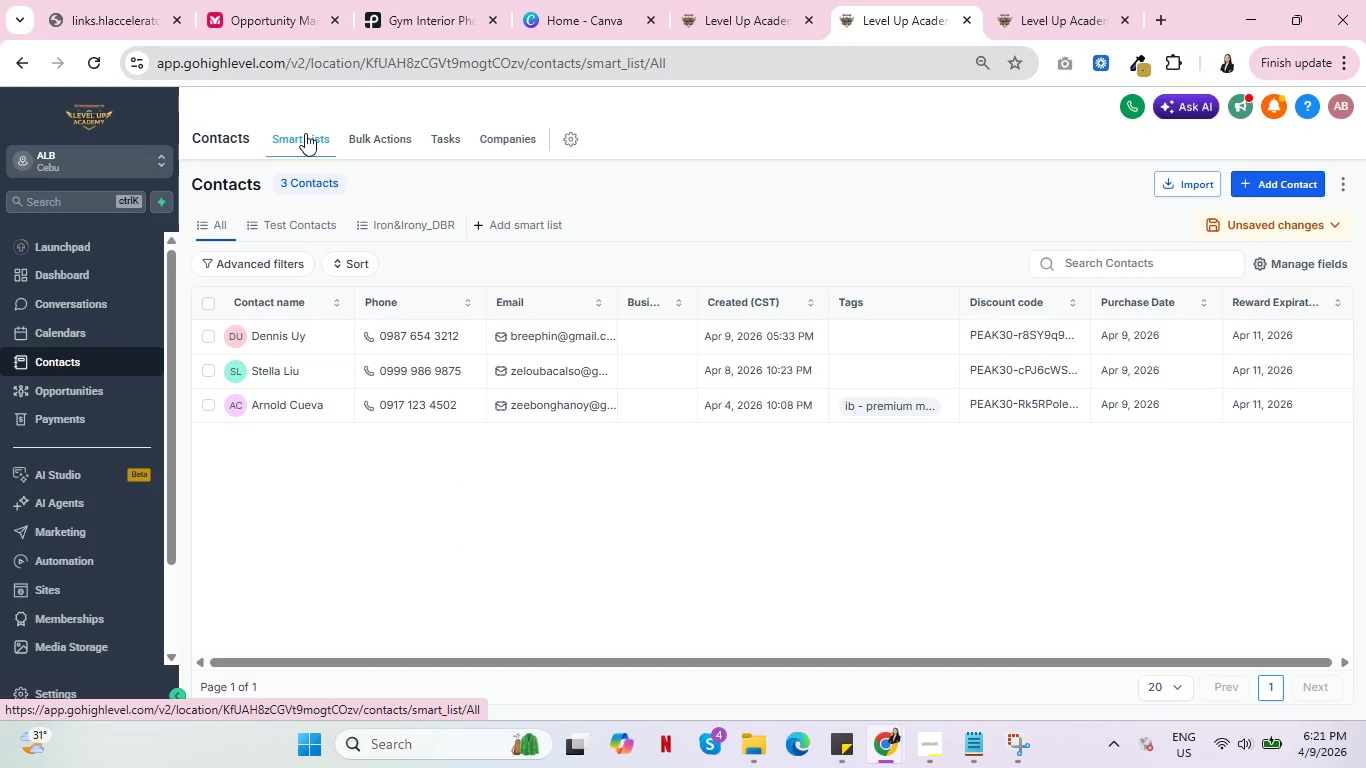 
mouse_move([741, 37])
 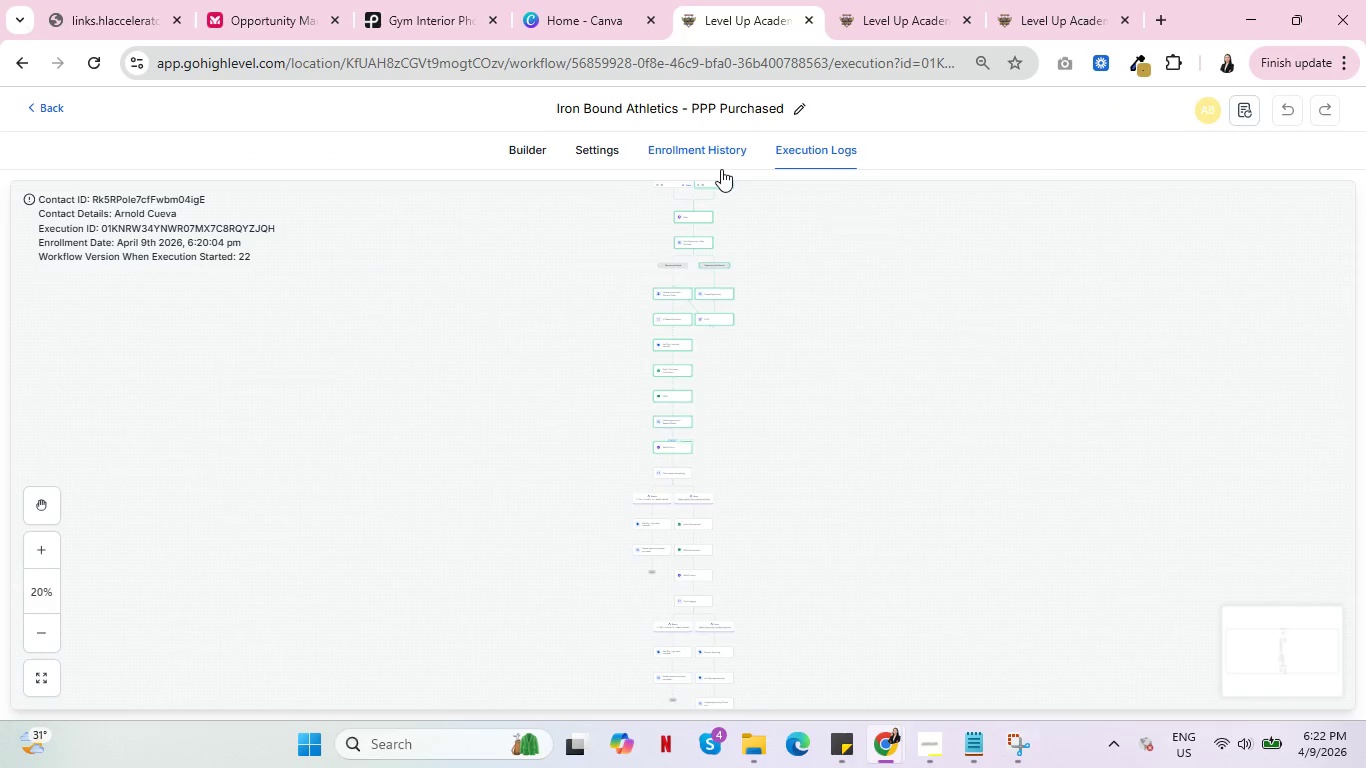 
left_click([702, 145])
 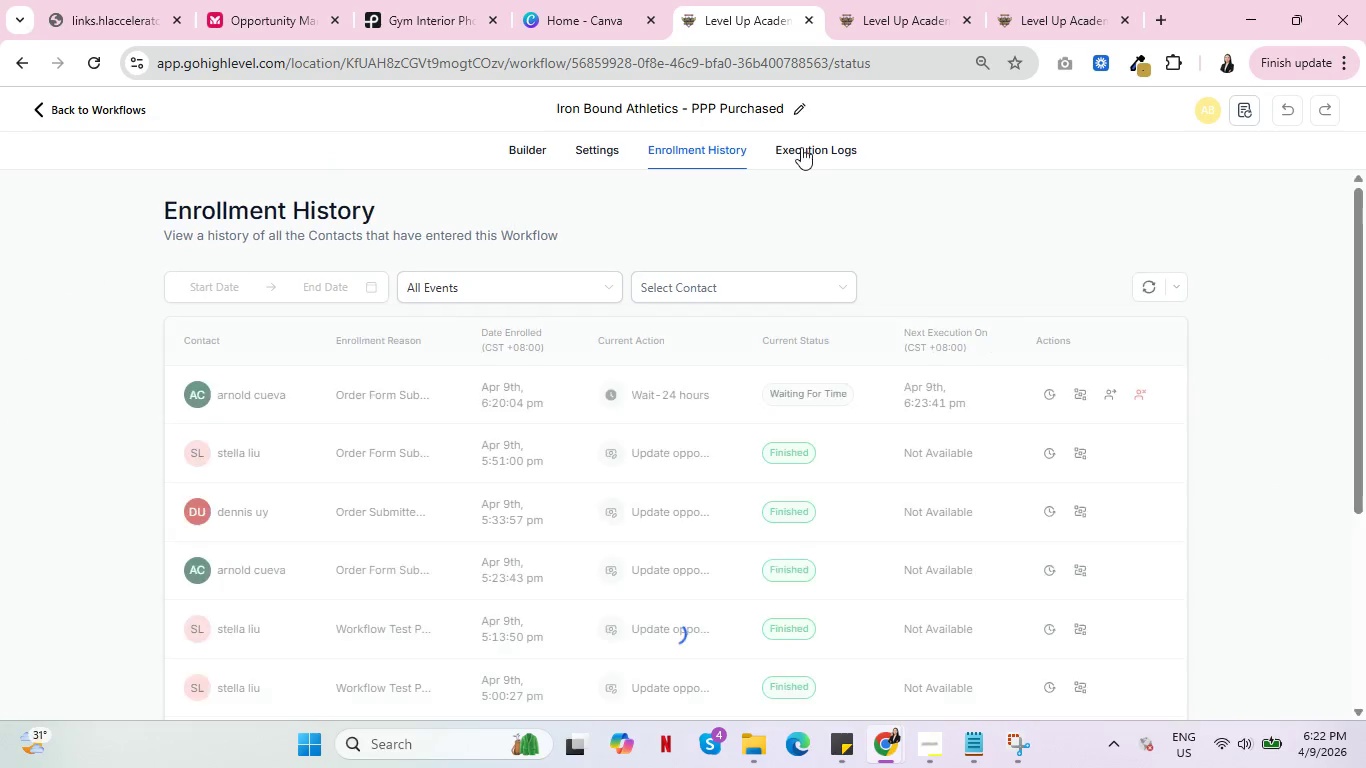 
left_click([801, 147])
 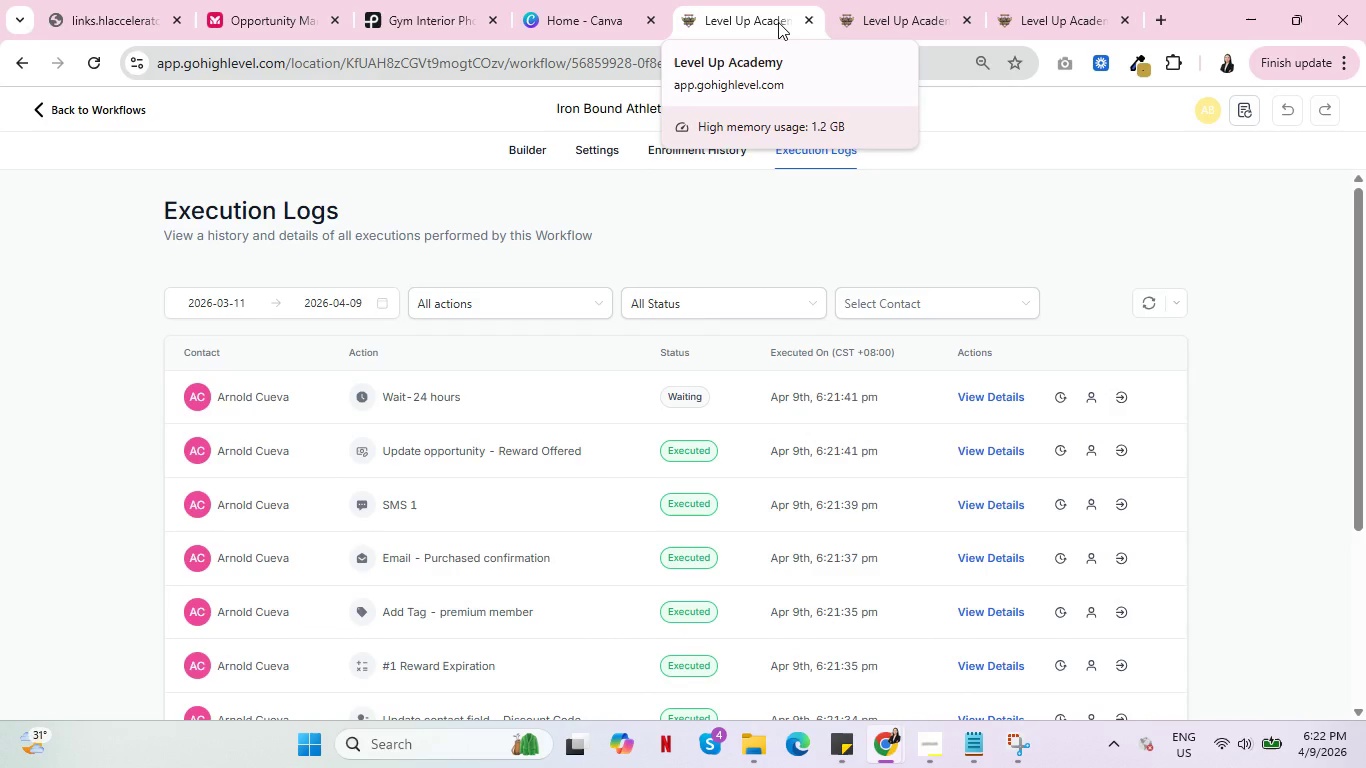 
wait(45.65)
 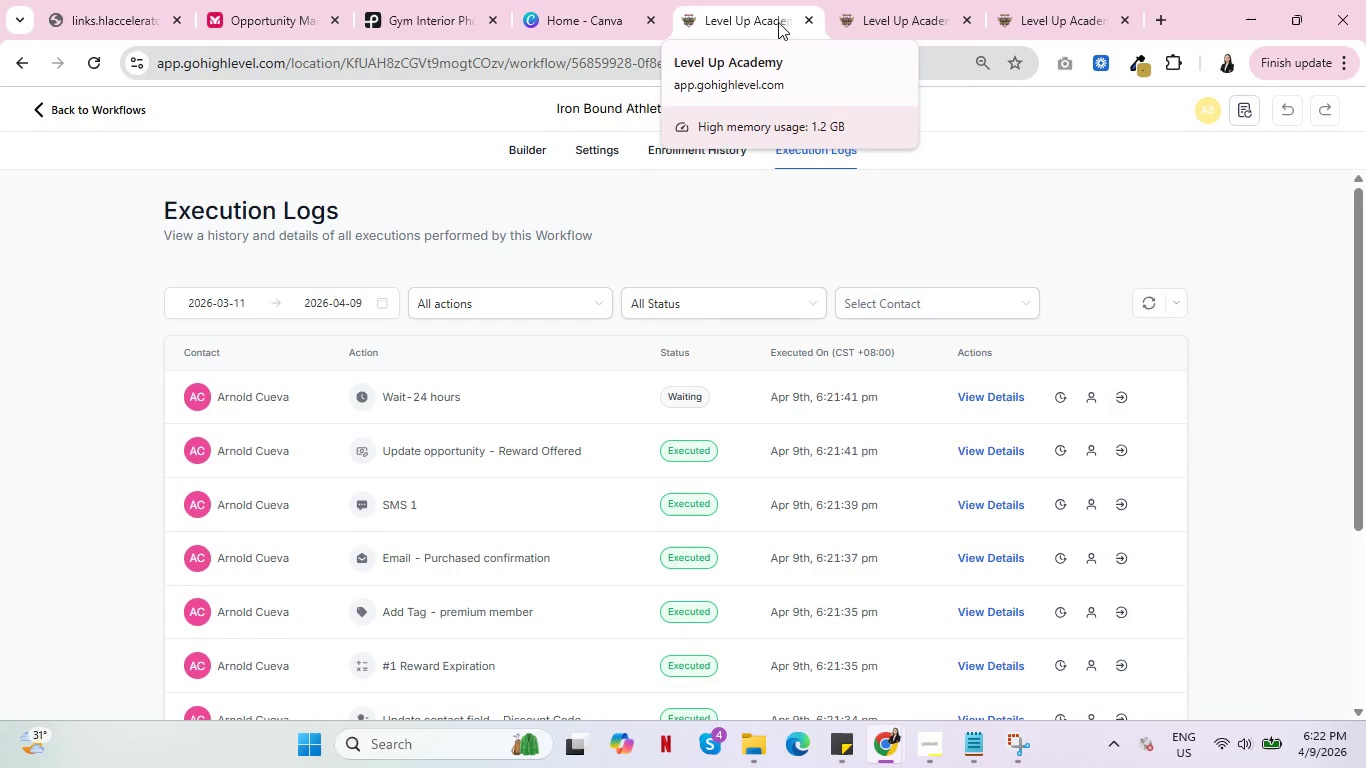 
mouse_move([388, 171])
 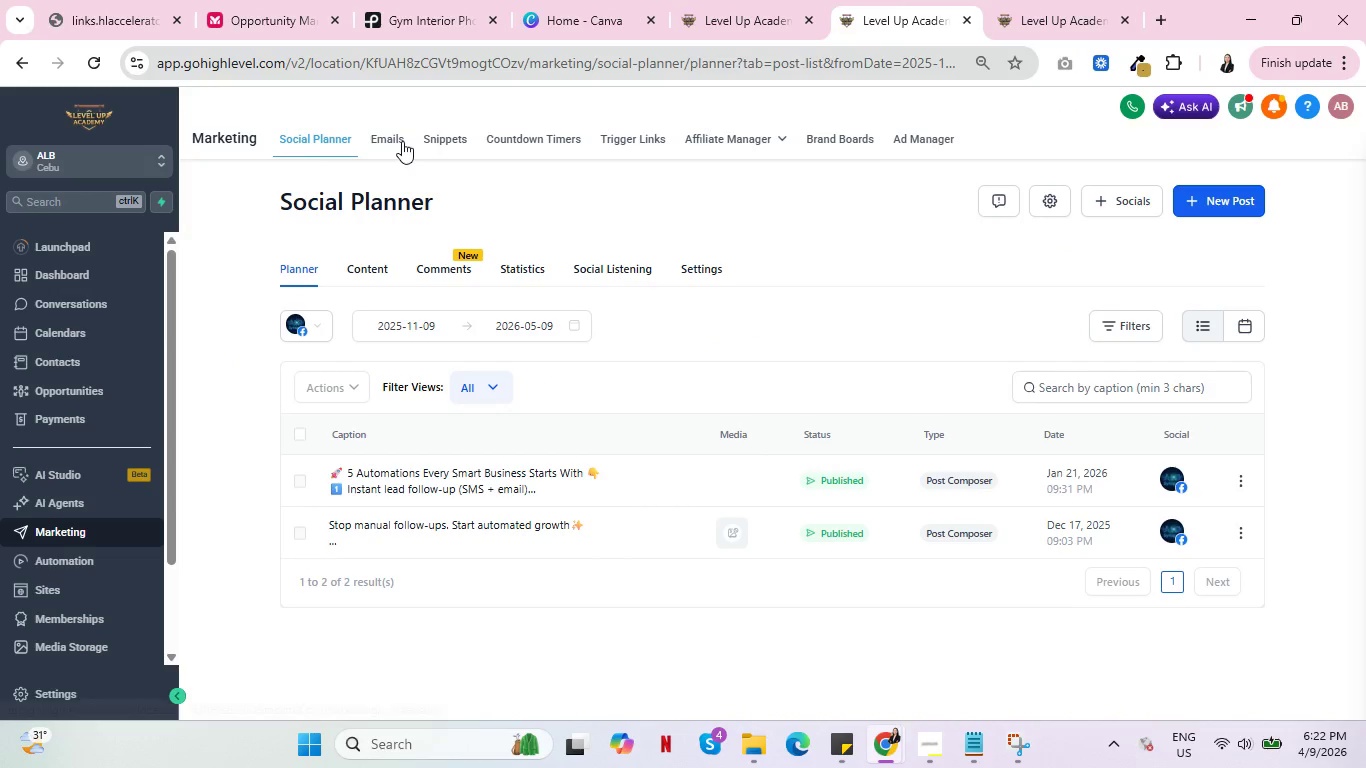 
left_click([402, 141])
 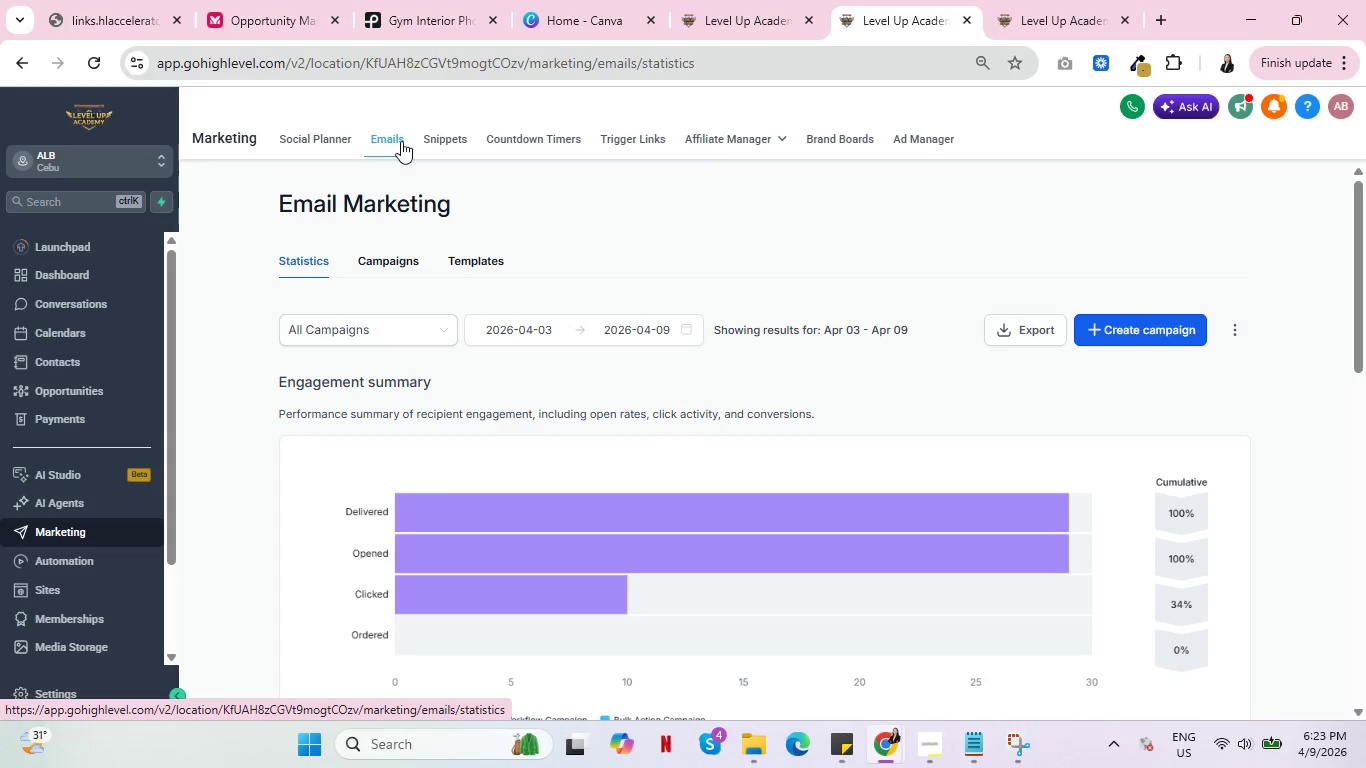 
wait(10.11)
 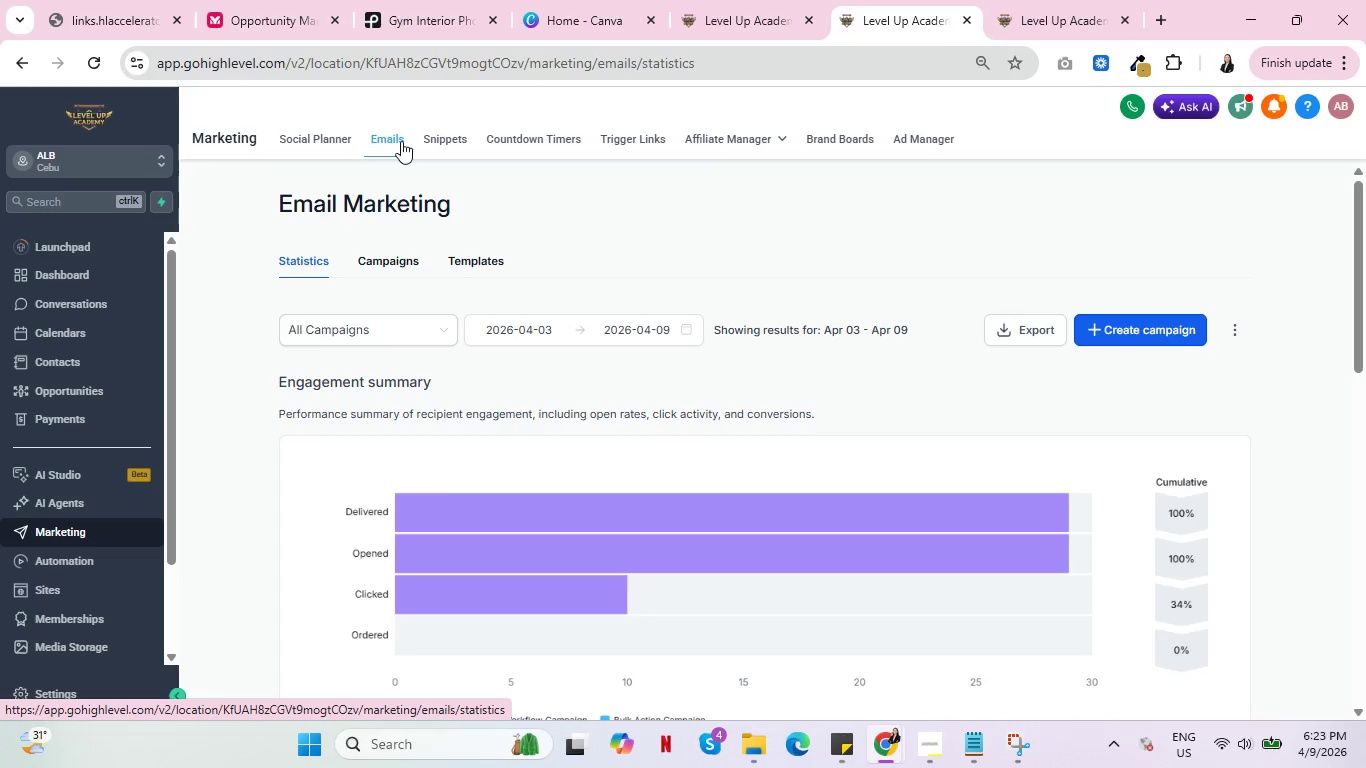 
left_click([762, 0])
 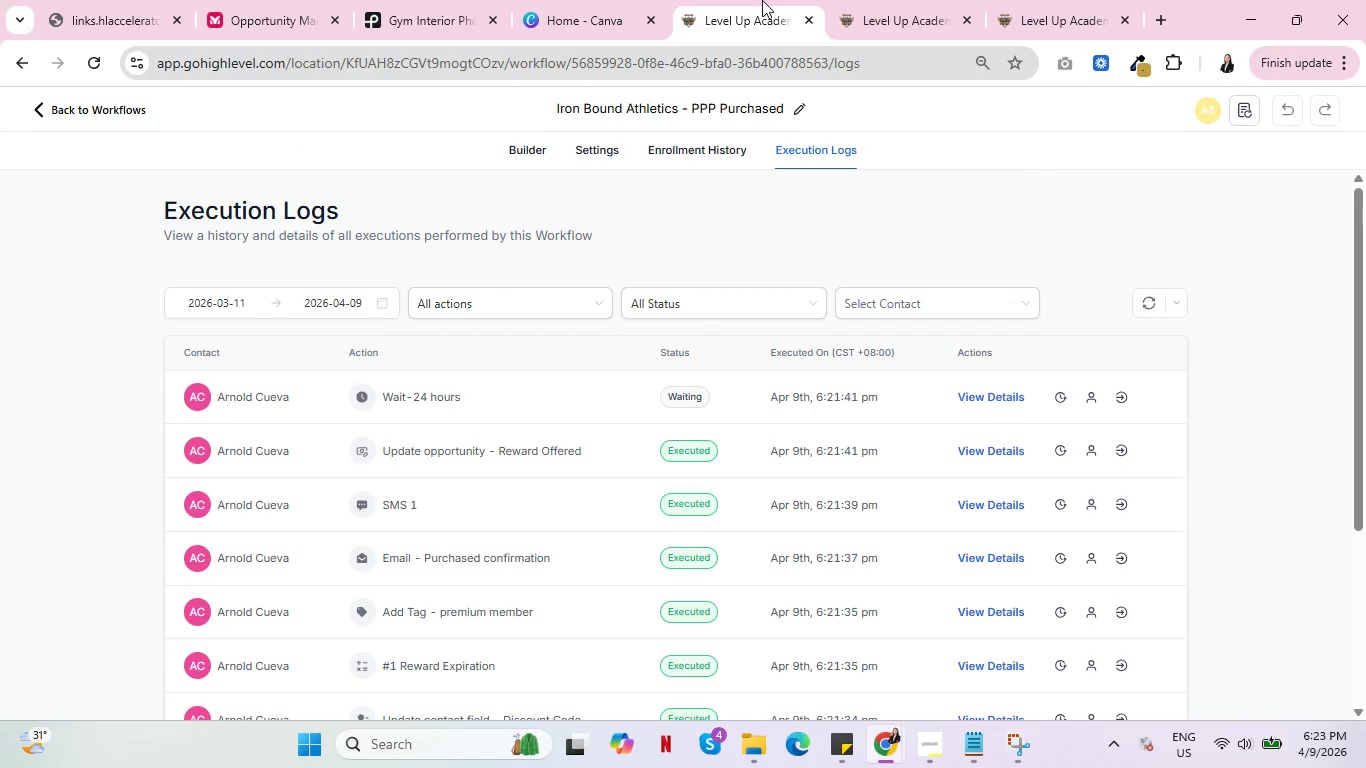 
wait(18.08)
 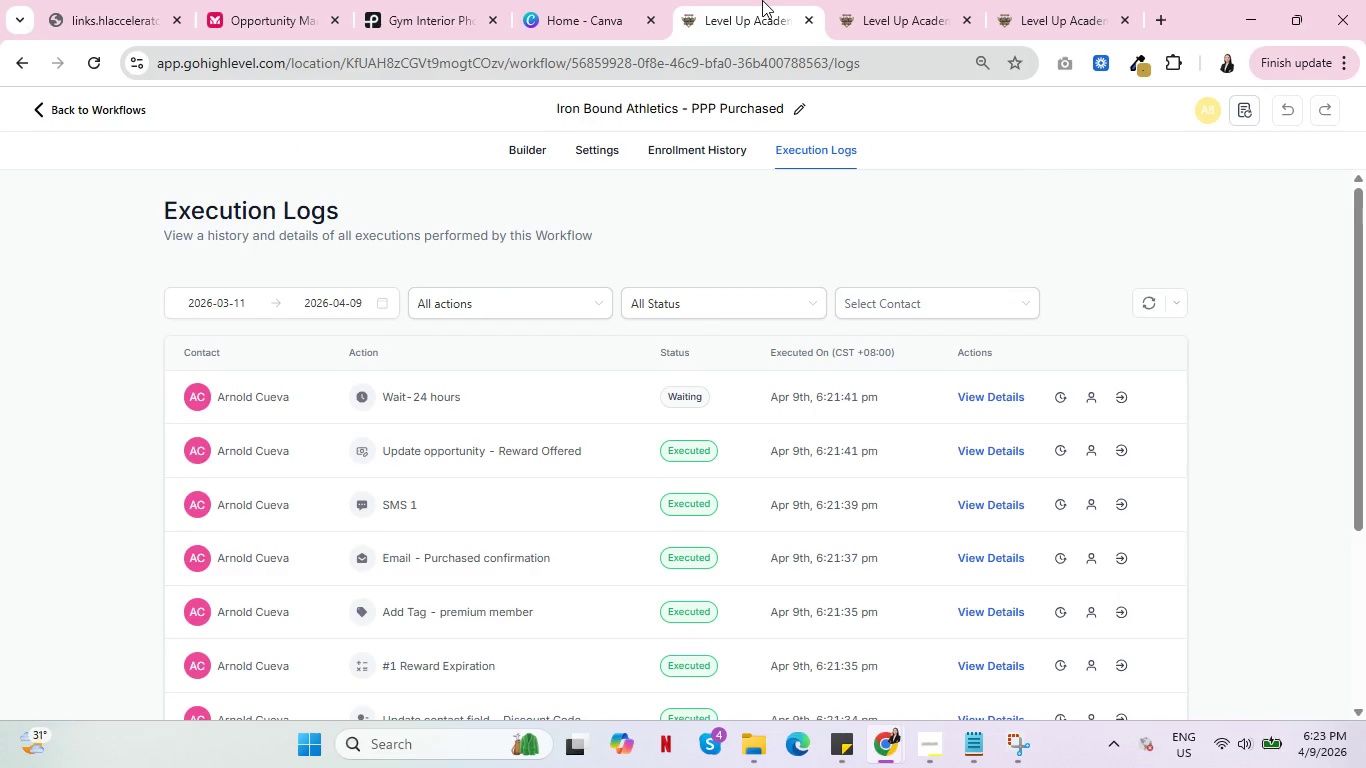 
left_click([918, 0])
 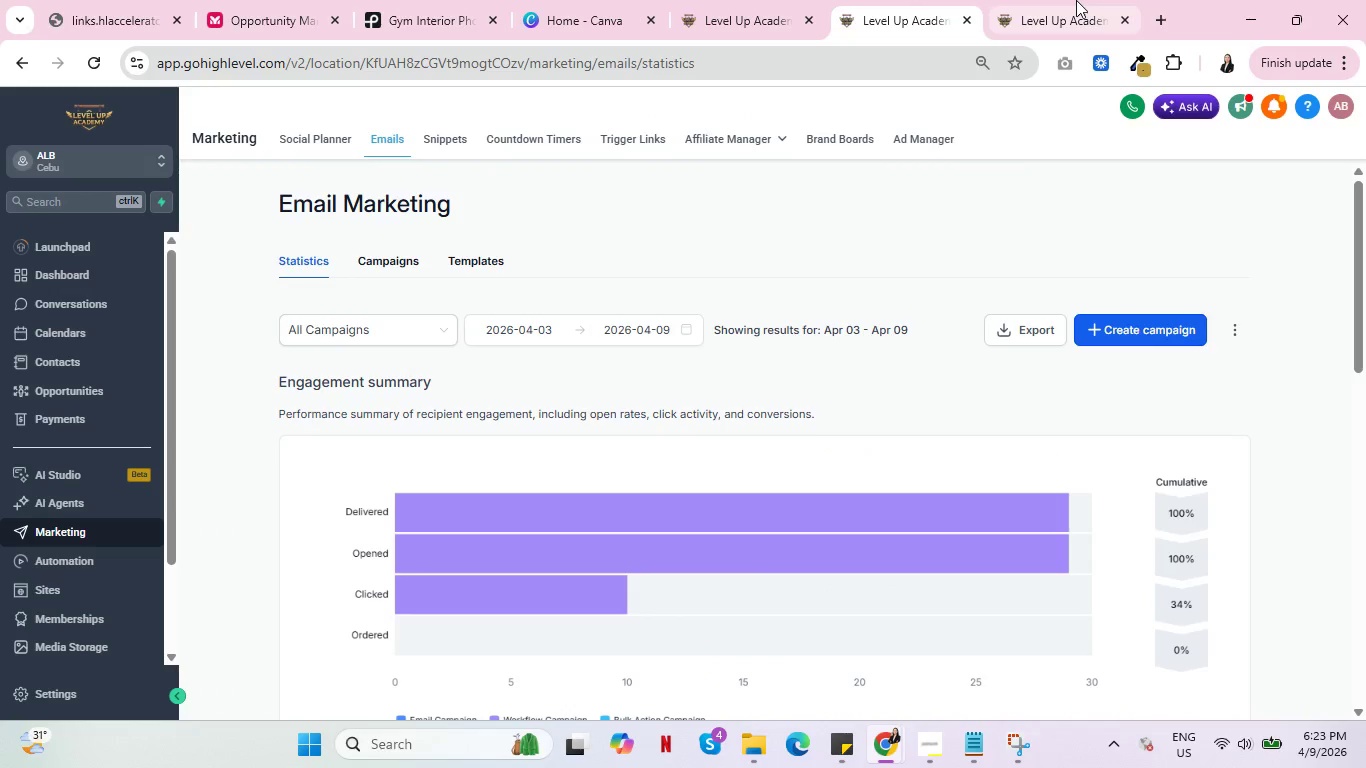 
left_click([1076, 0])
 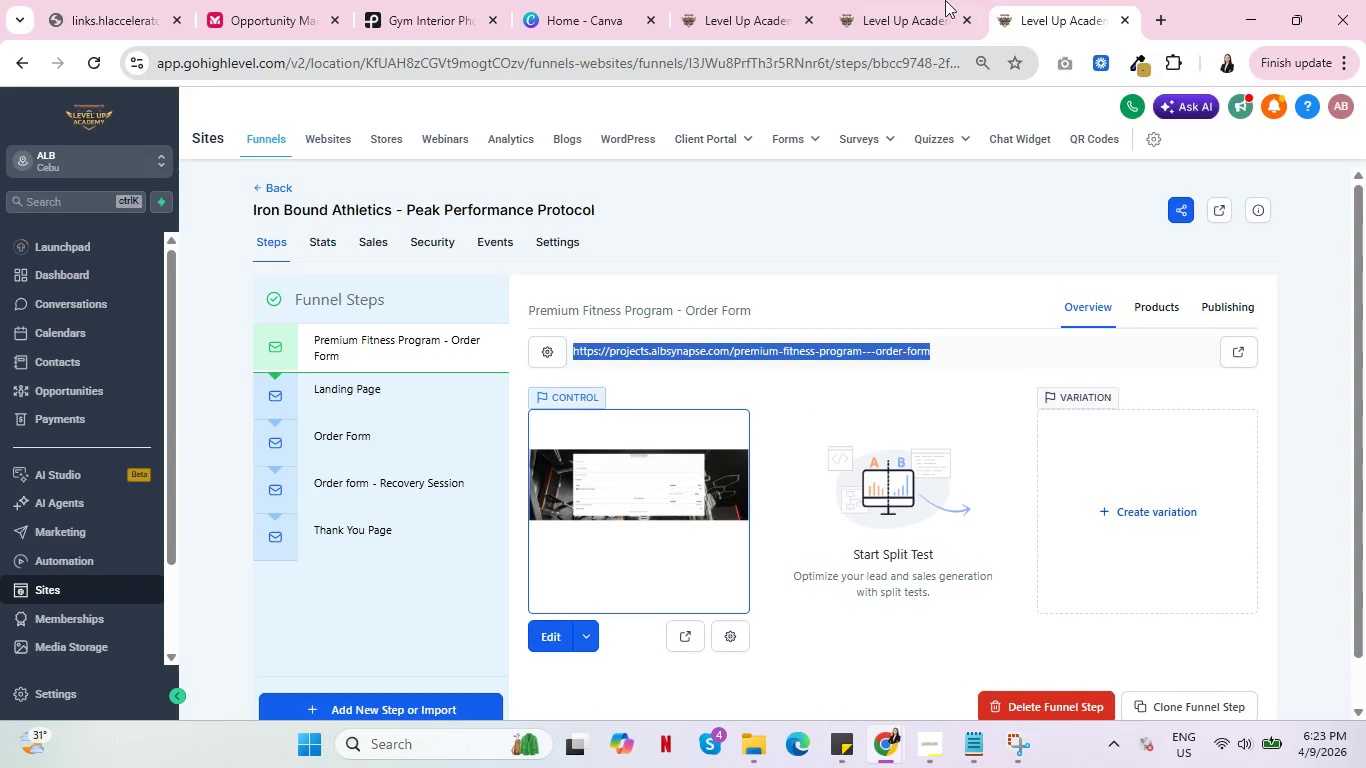 
left_click([920, 0])
 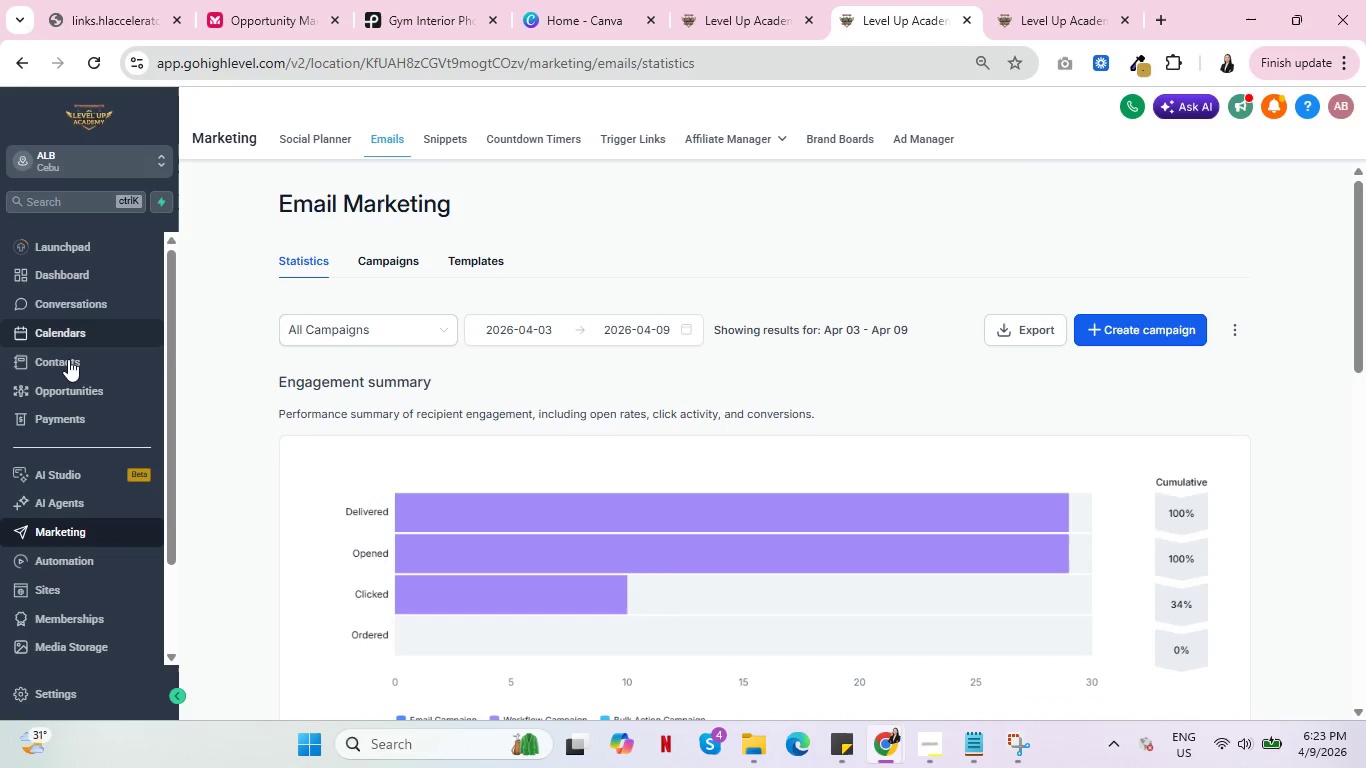 
left_click([66, 361])
 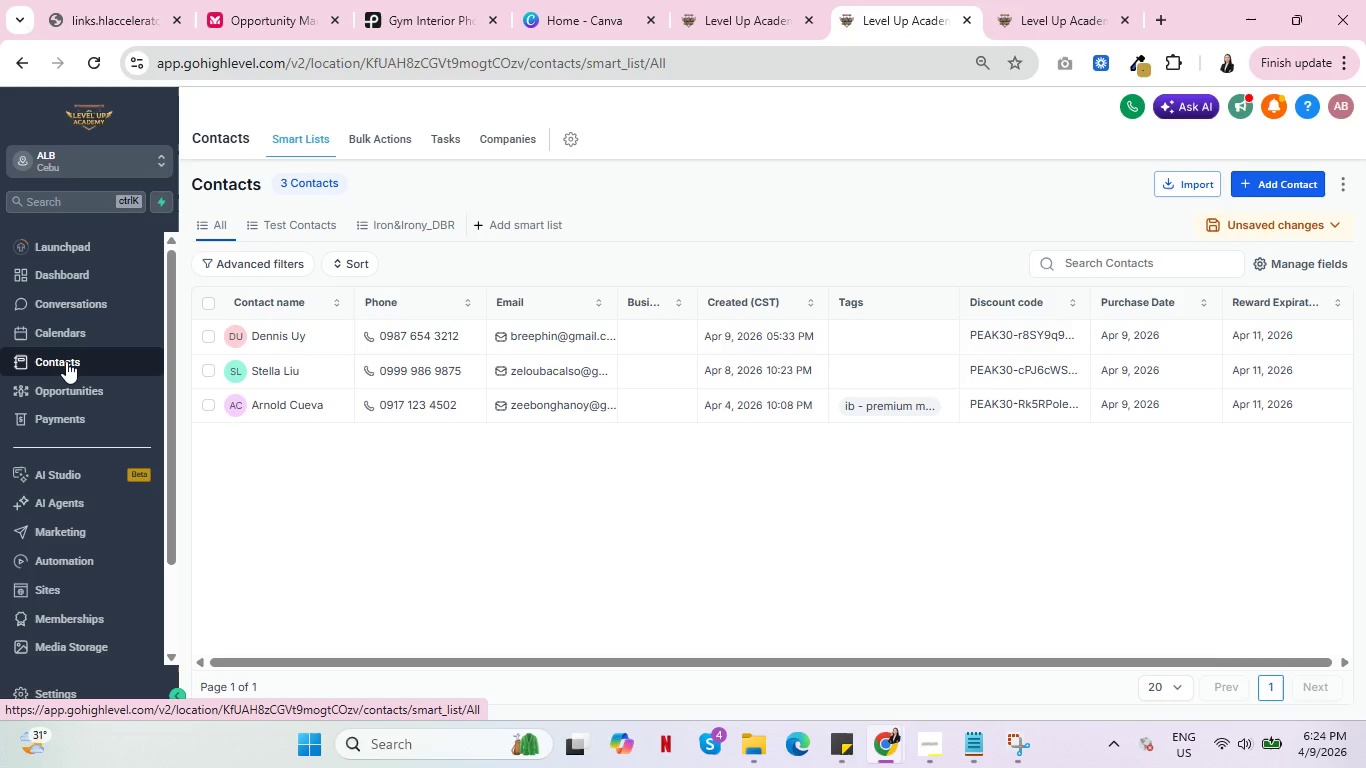 
wait(50.55)
 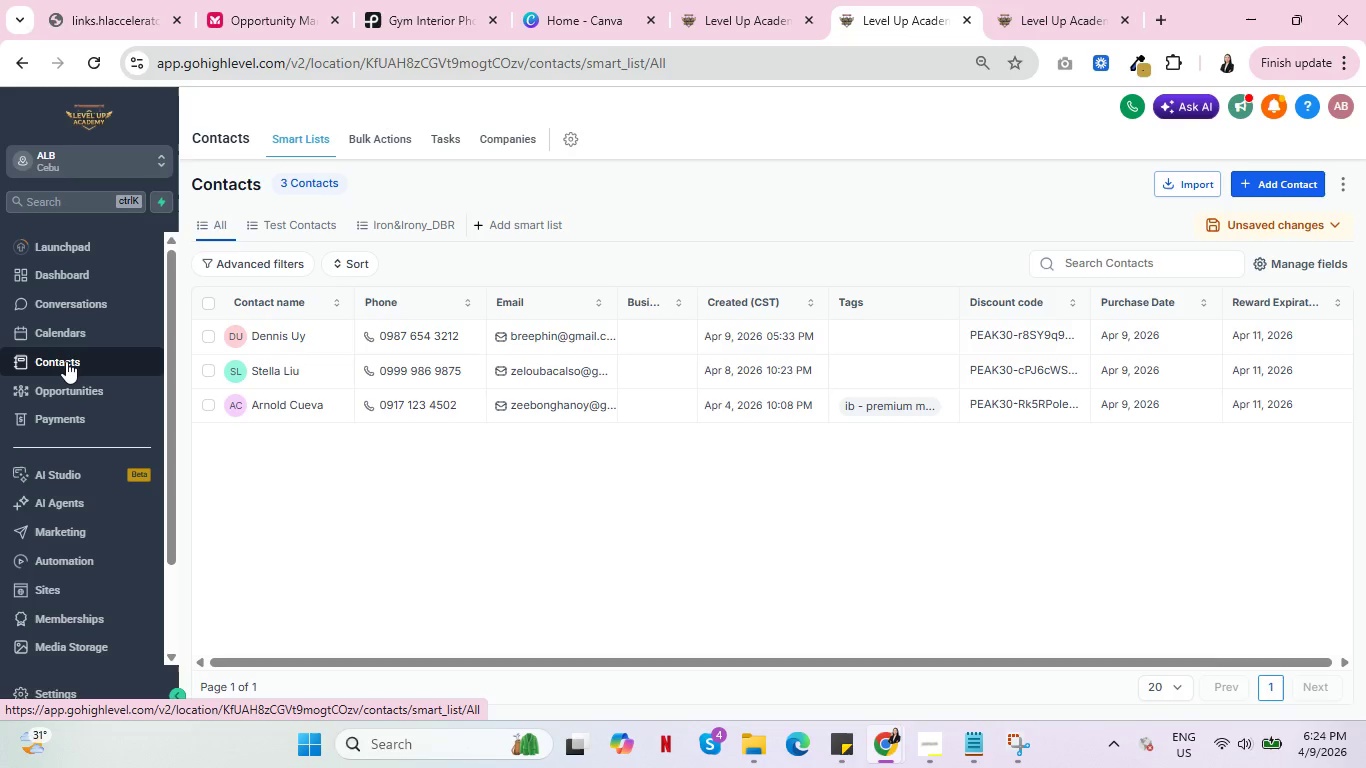 
left_click([745, 0])
 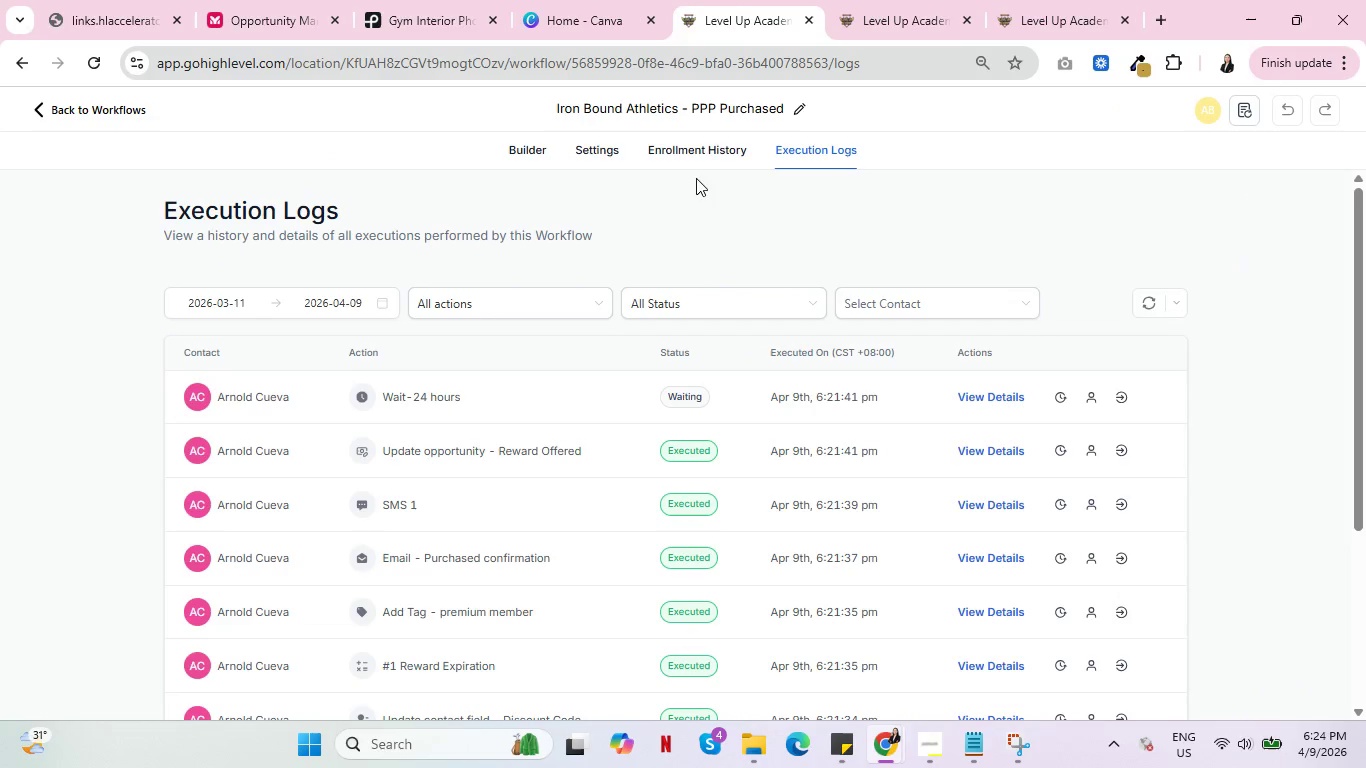 
left_click([693, 146])
 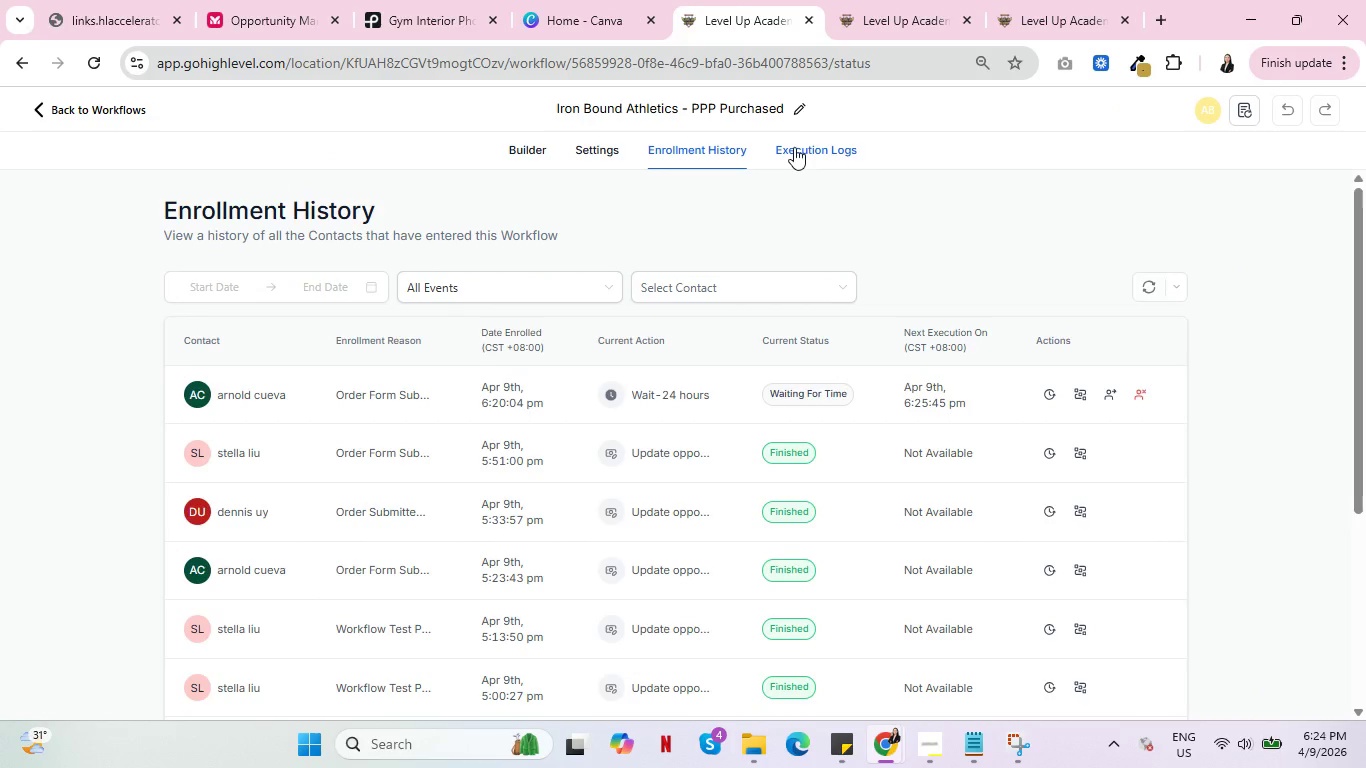 
left_click([794, 147])
 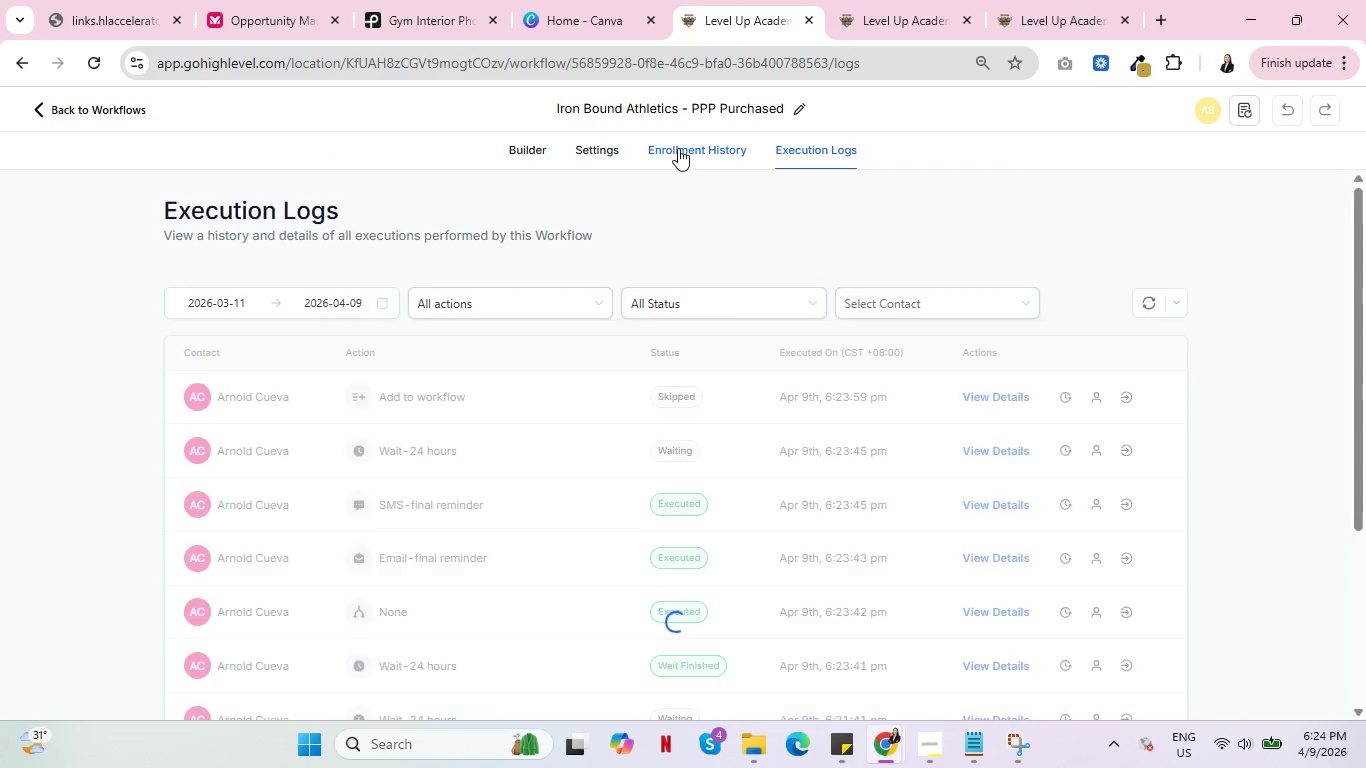 
left_click([678, 148])
 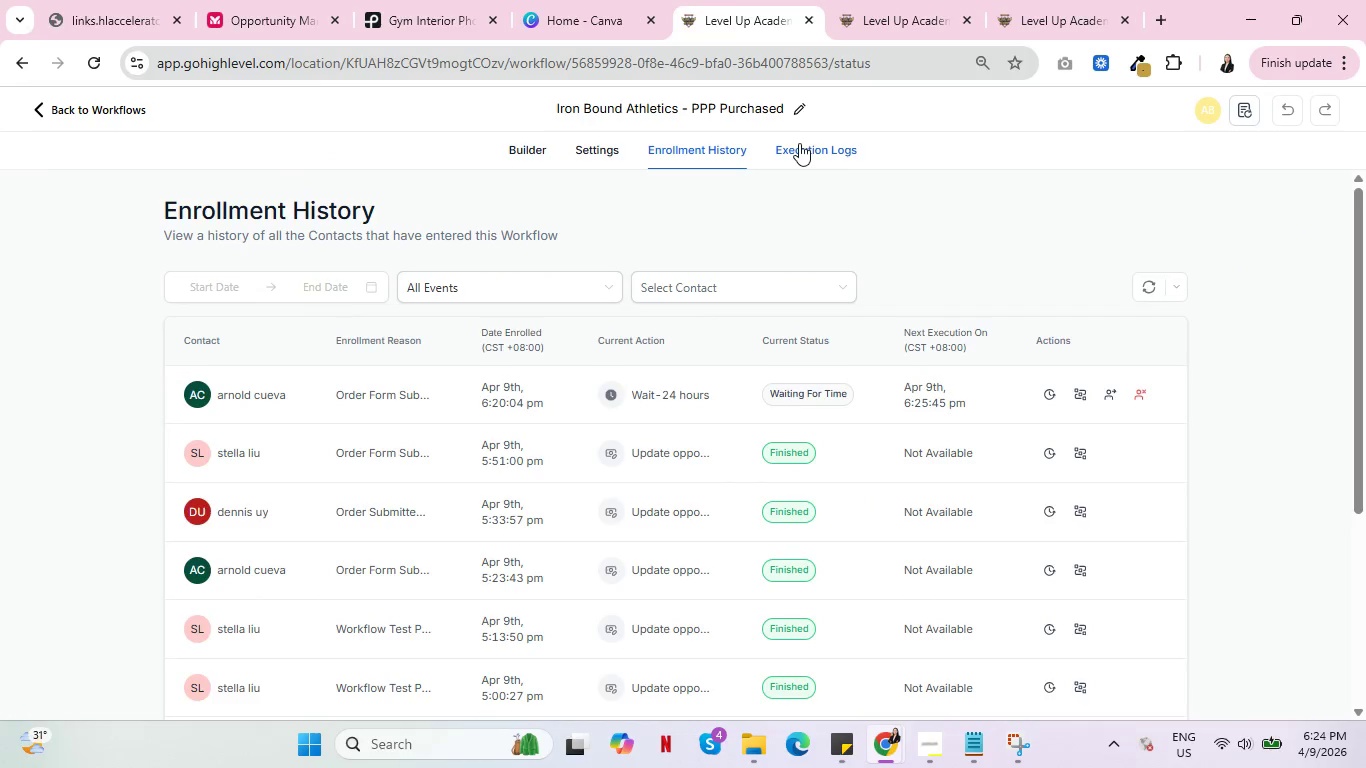 
left_click([802, 143])
 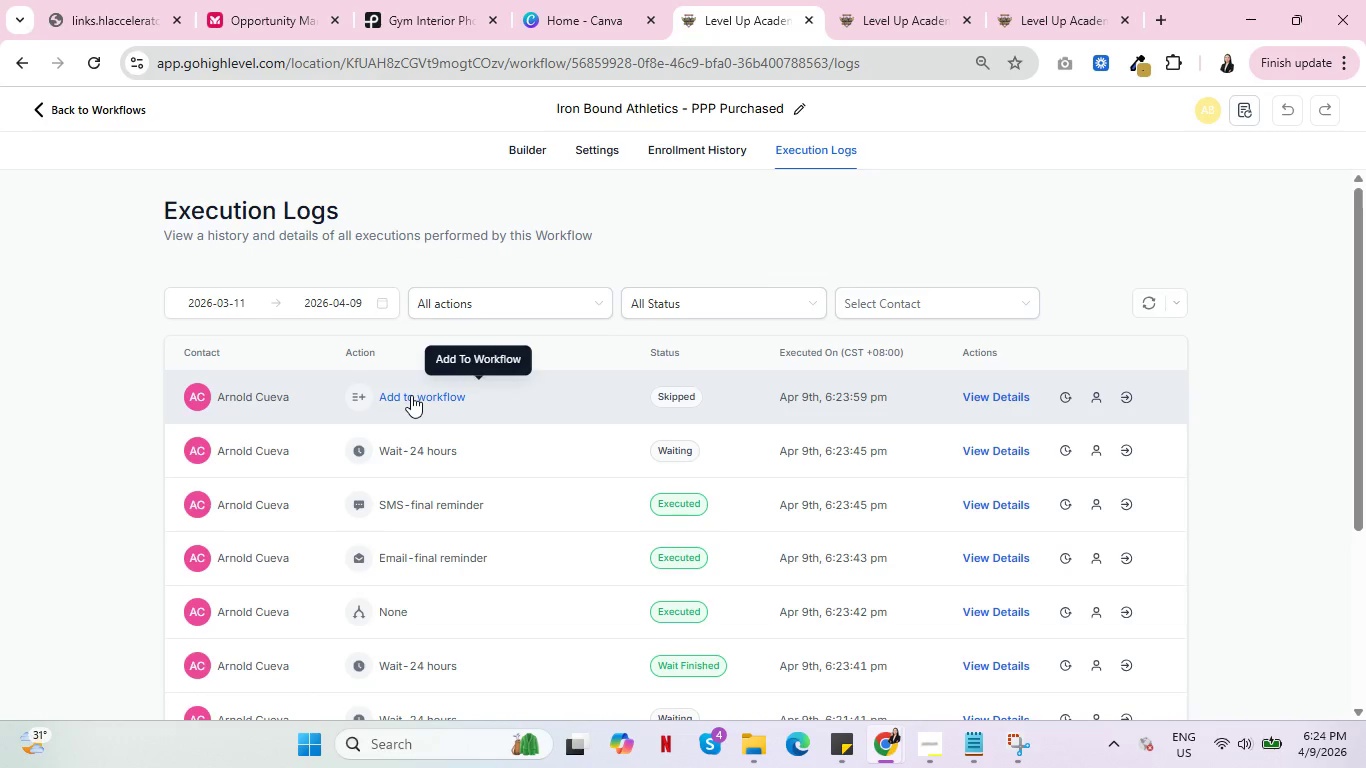 
wait(5.34)
 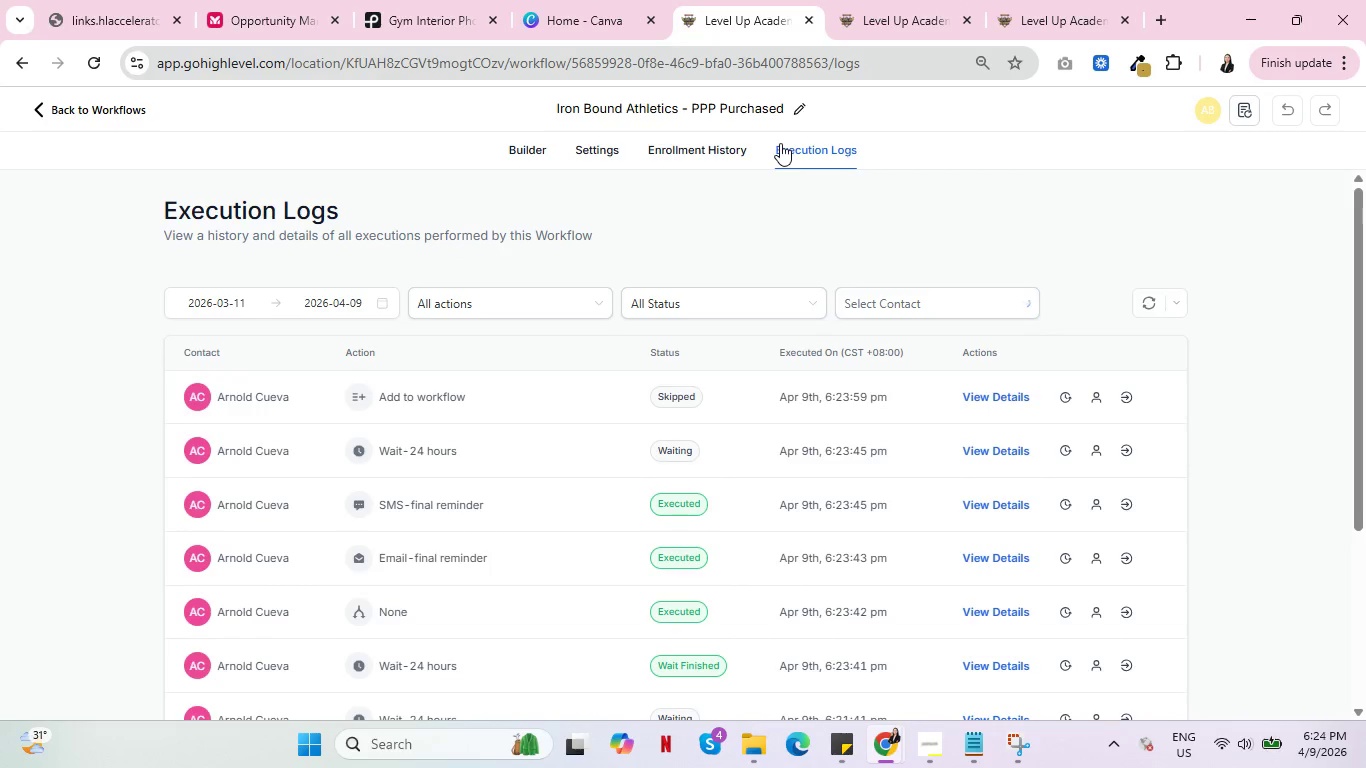 
left_click([997, 401])
 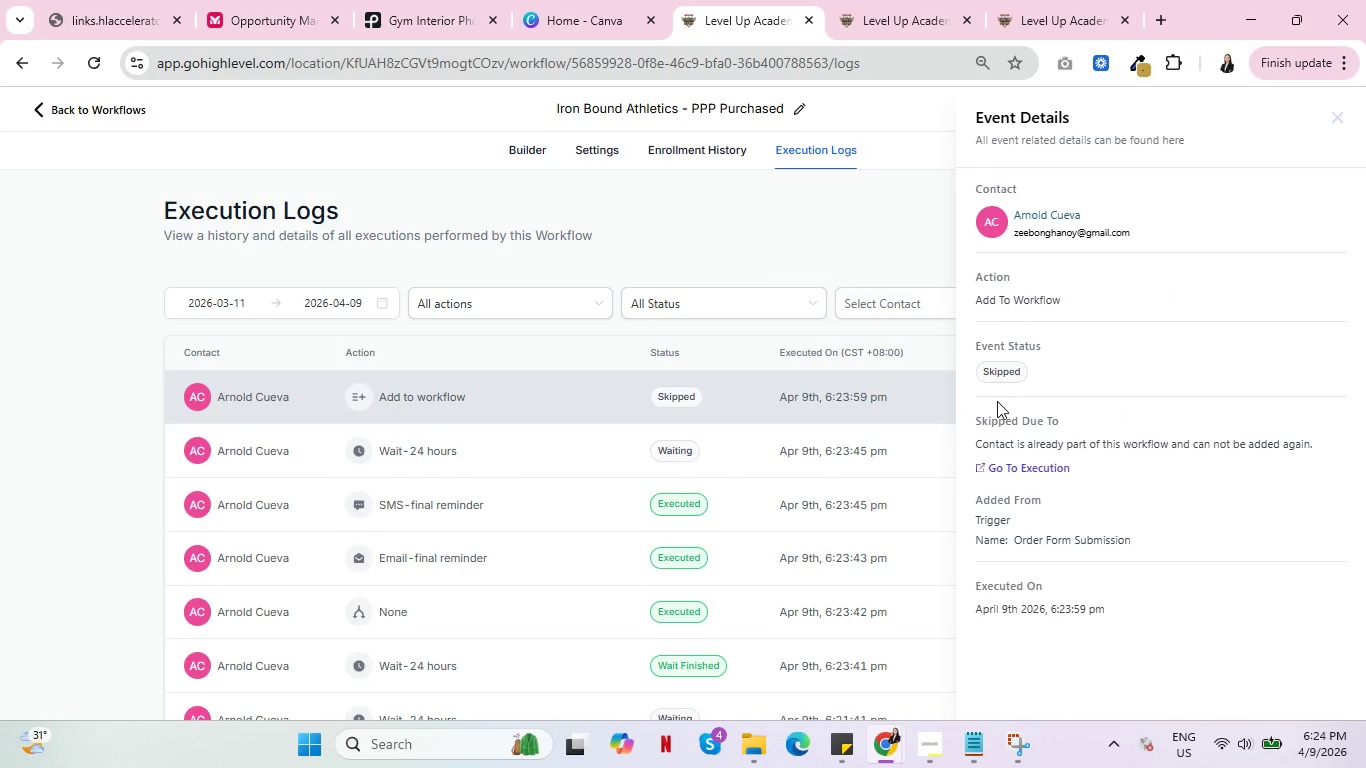 
left_click([784, 235])
 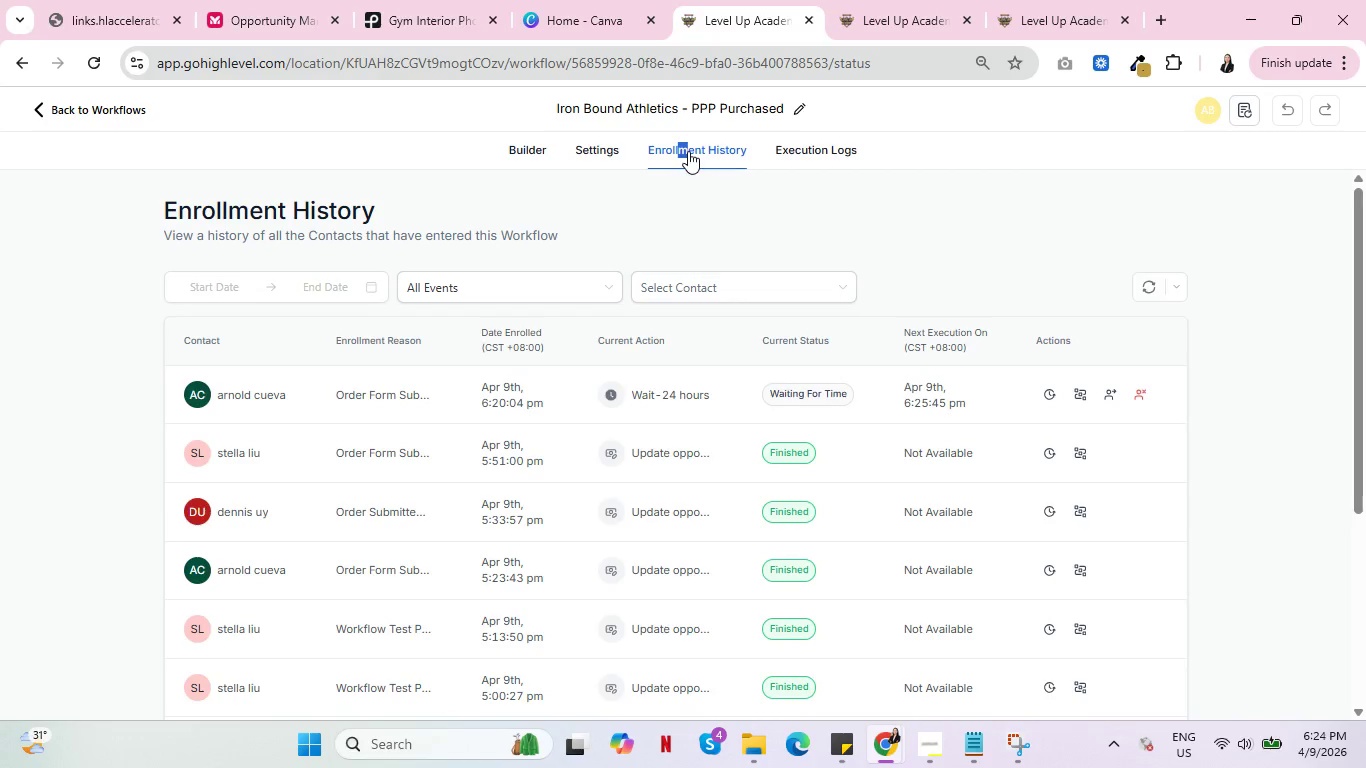 
left_click([802, 149])
 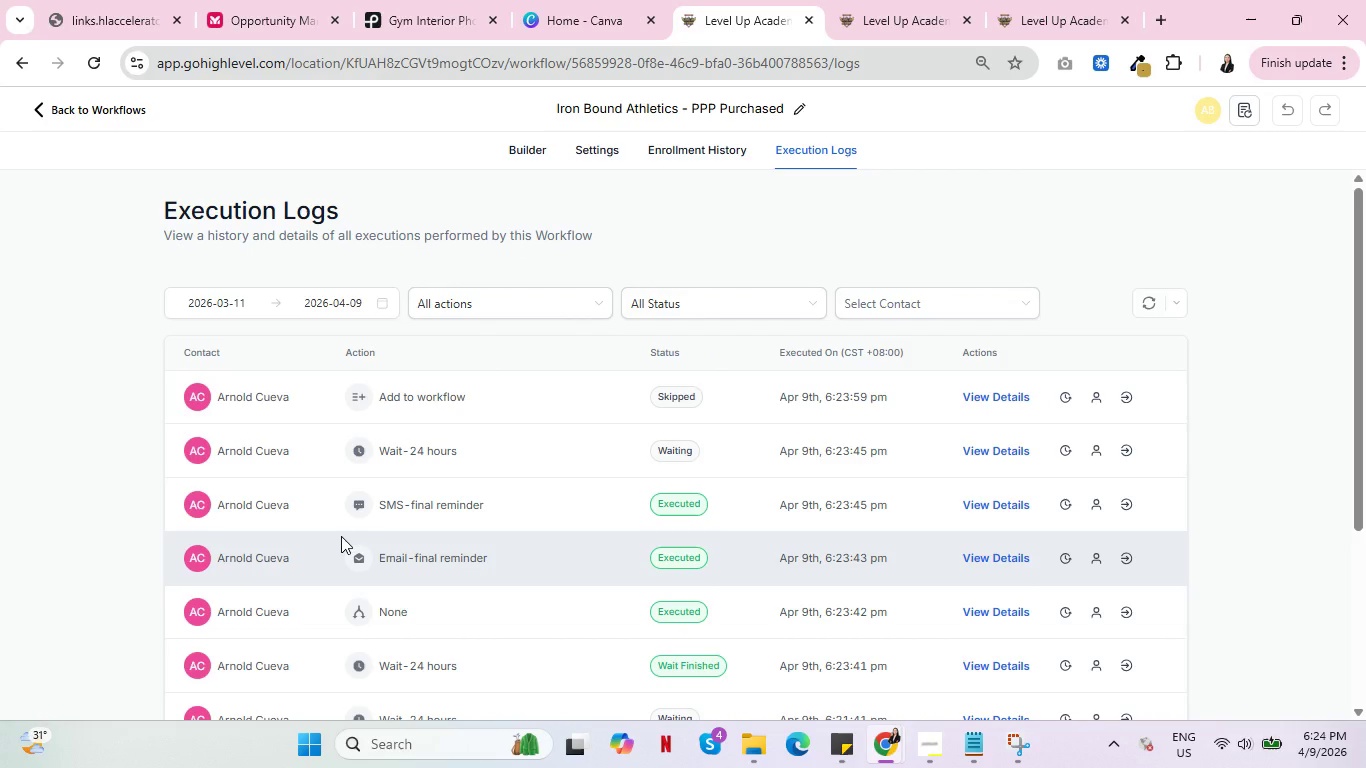 
wait(17.7)
 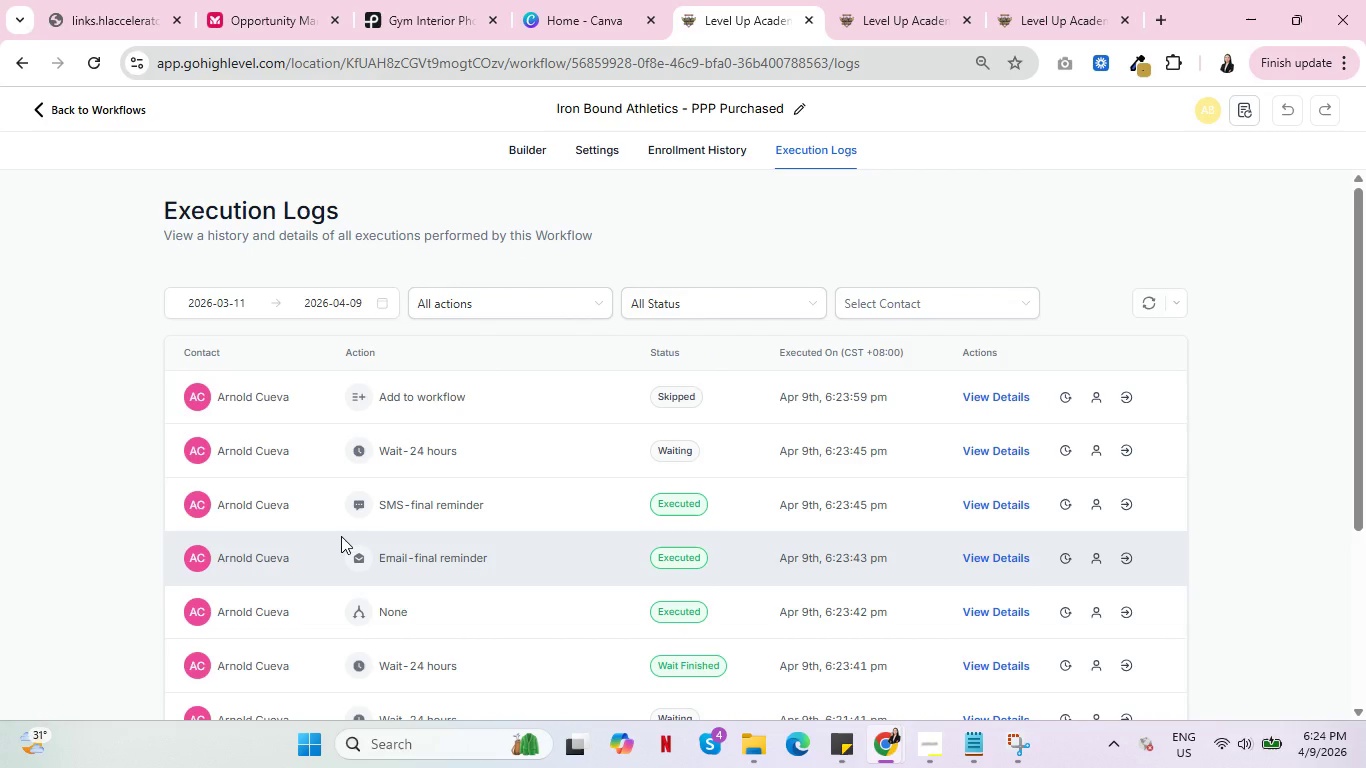 
left_click([692, 149])
 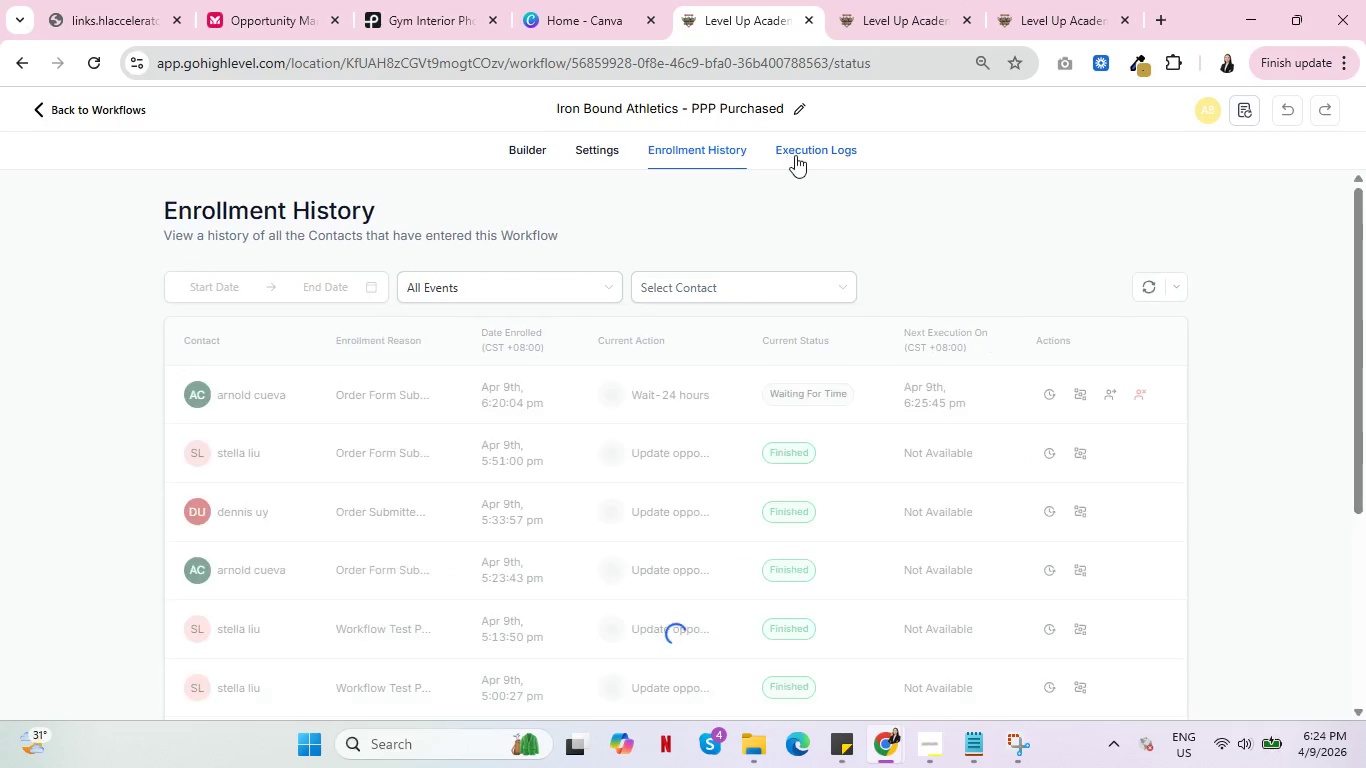 
left_click([795, 155])
 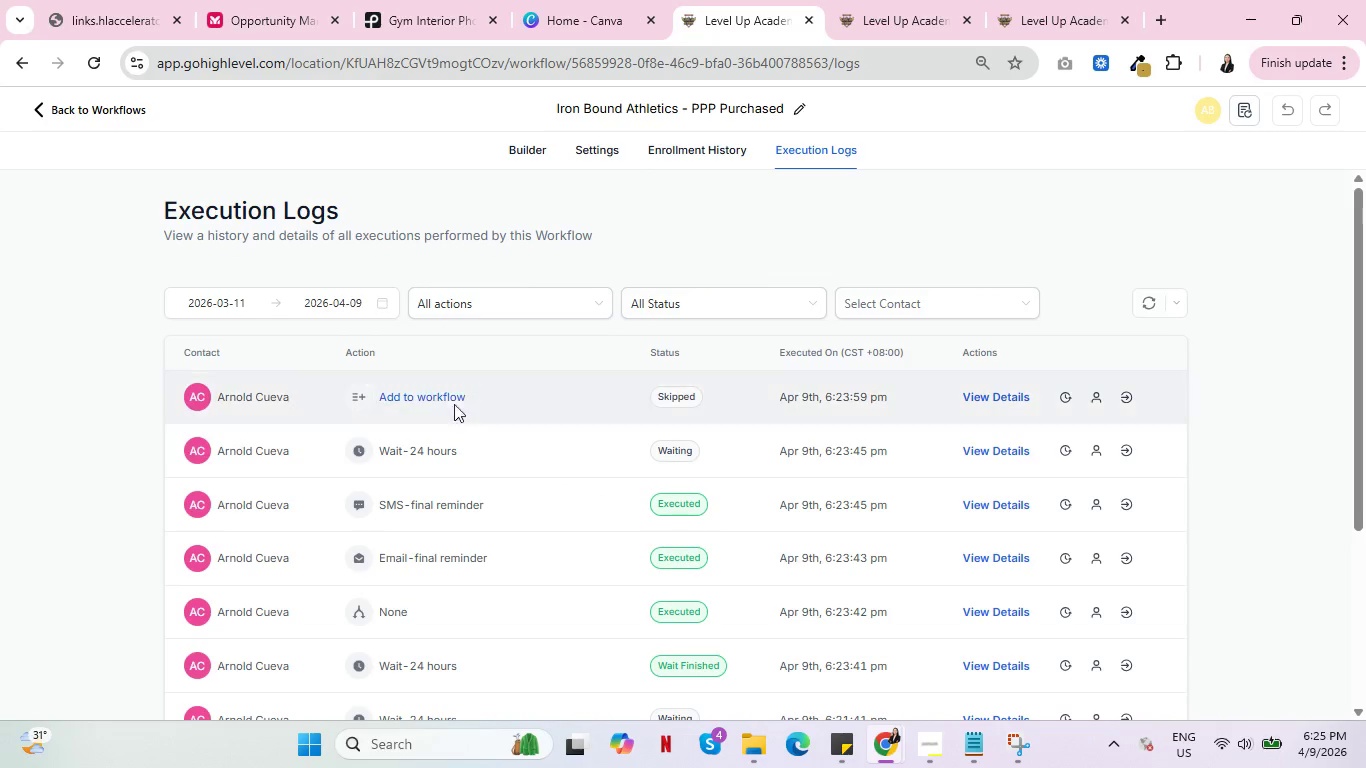 
wait(5.17)
 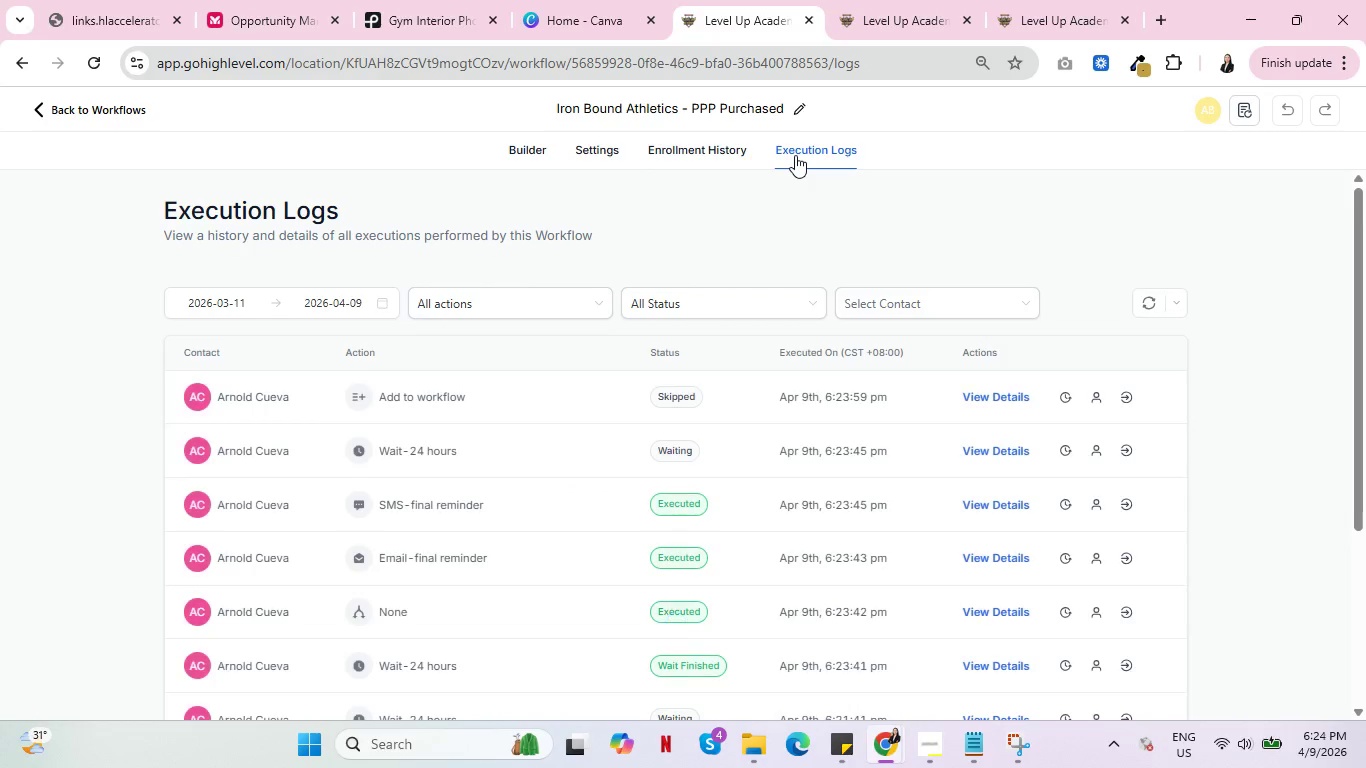 
left_click([691, 147])
 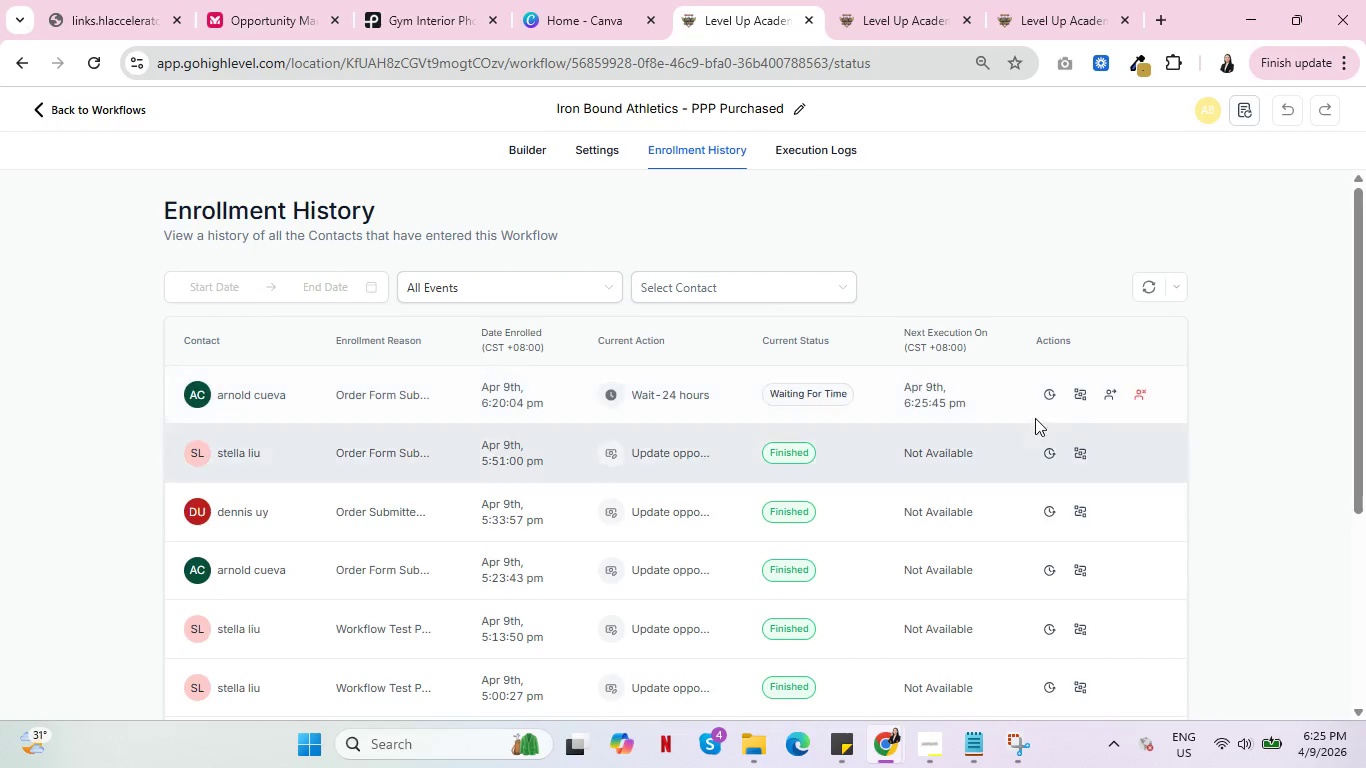 
left_click([1077, 393])
 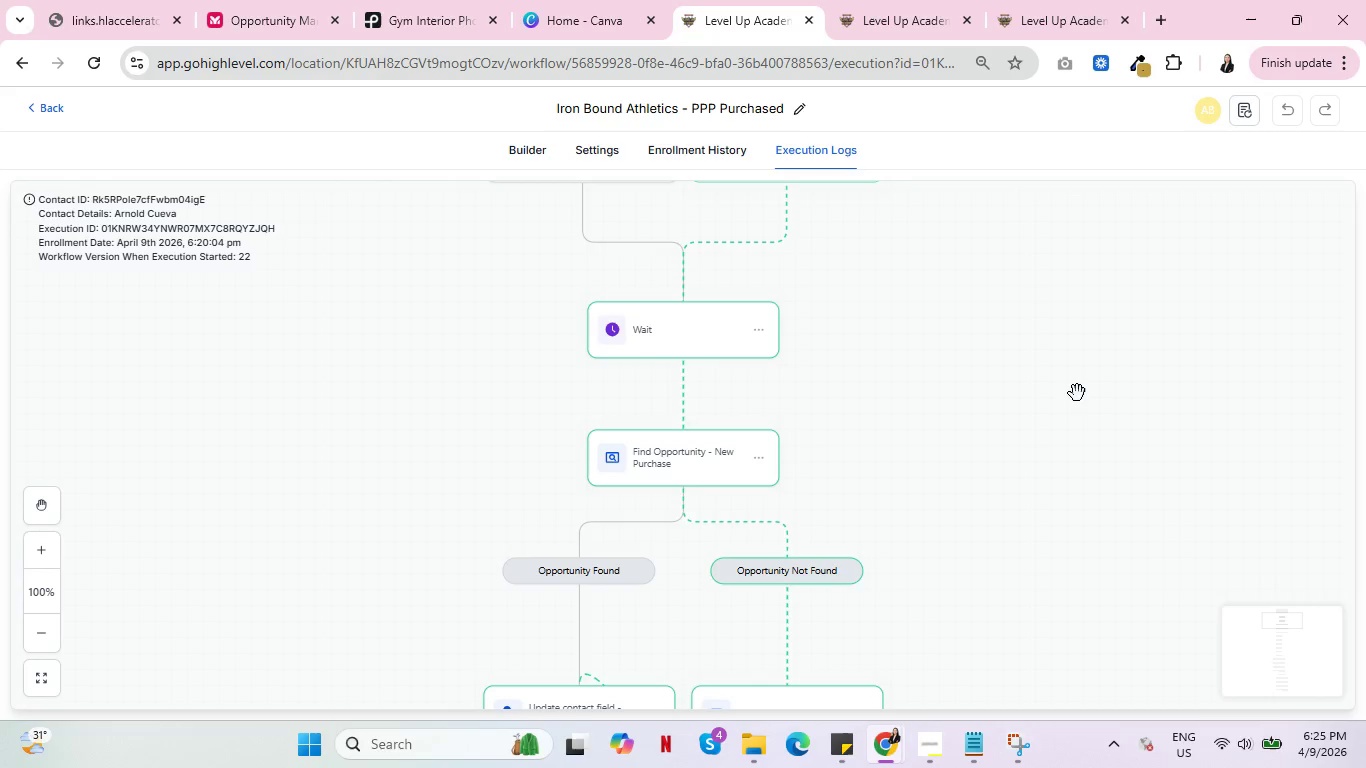 
wait(5.77)
 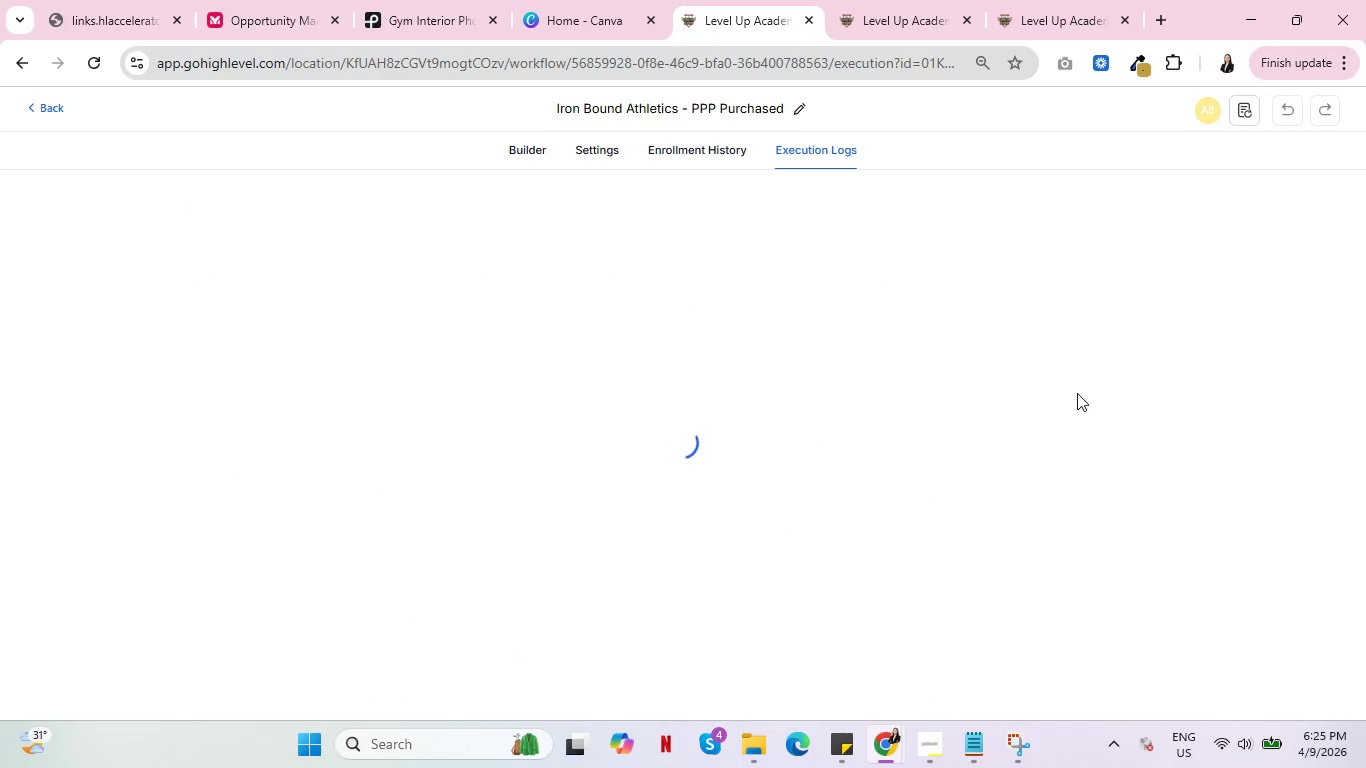 
scroll: coordinate [992, 554], scroll_direction: down, amount: 31.0
 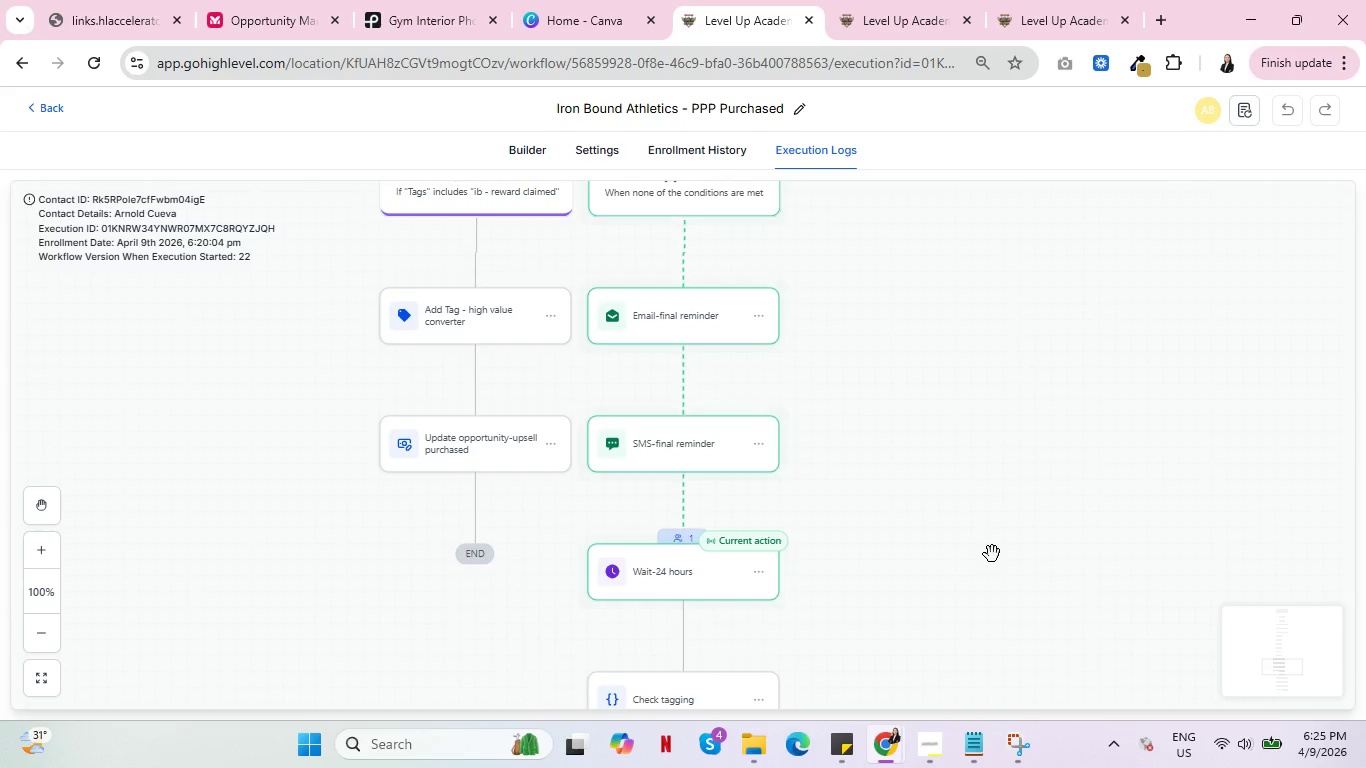 
scroll: coordinate [992, 554], scroll_direction: up, amount: 3.0
 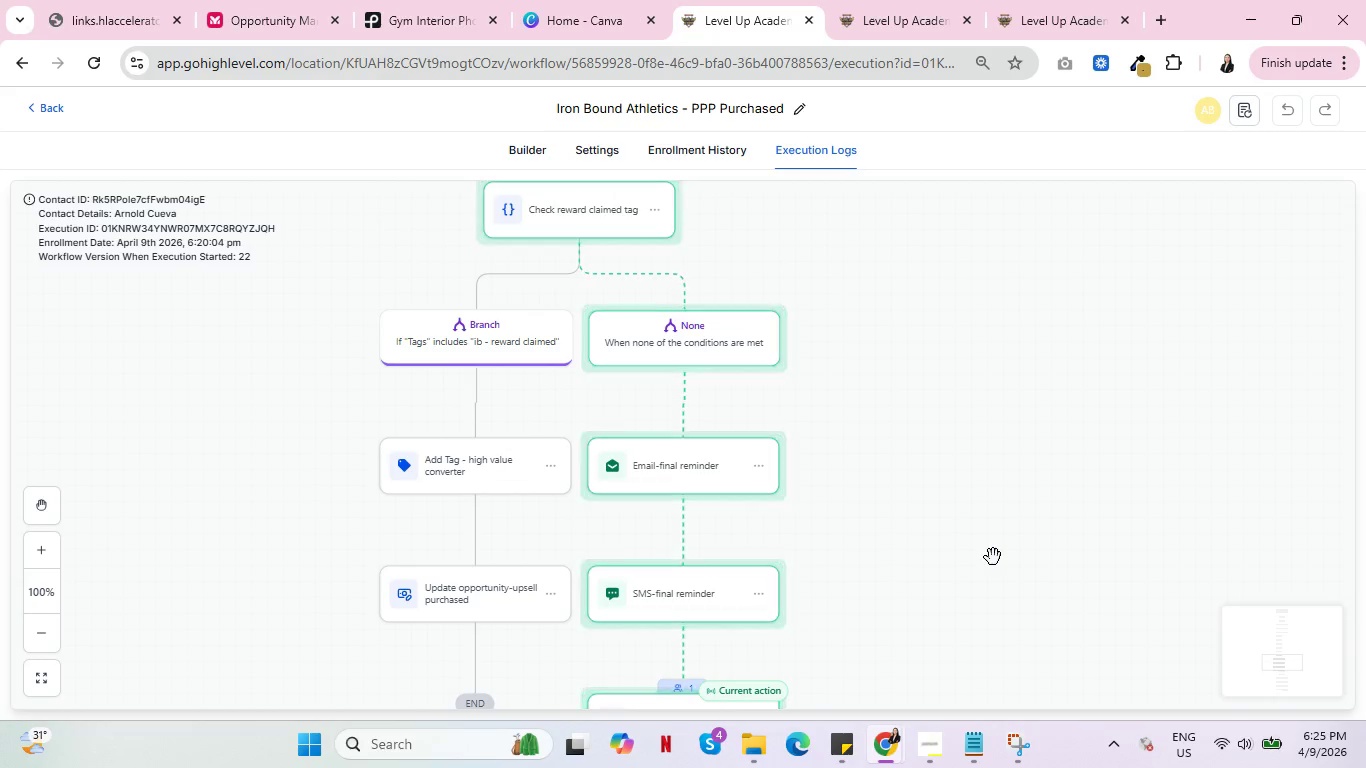 
scroll: coordinate [1000, 567], scroll_direction: down, amount: 10.0
 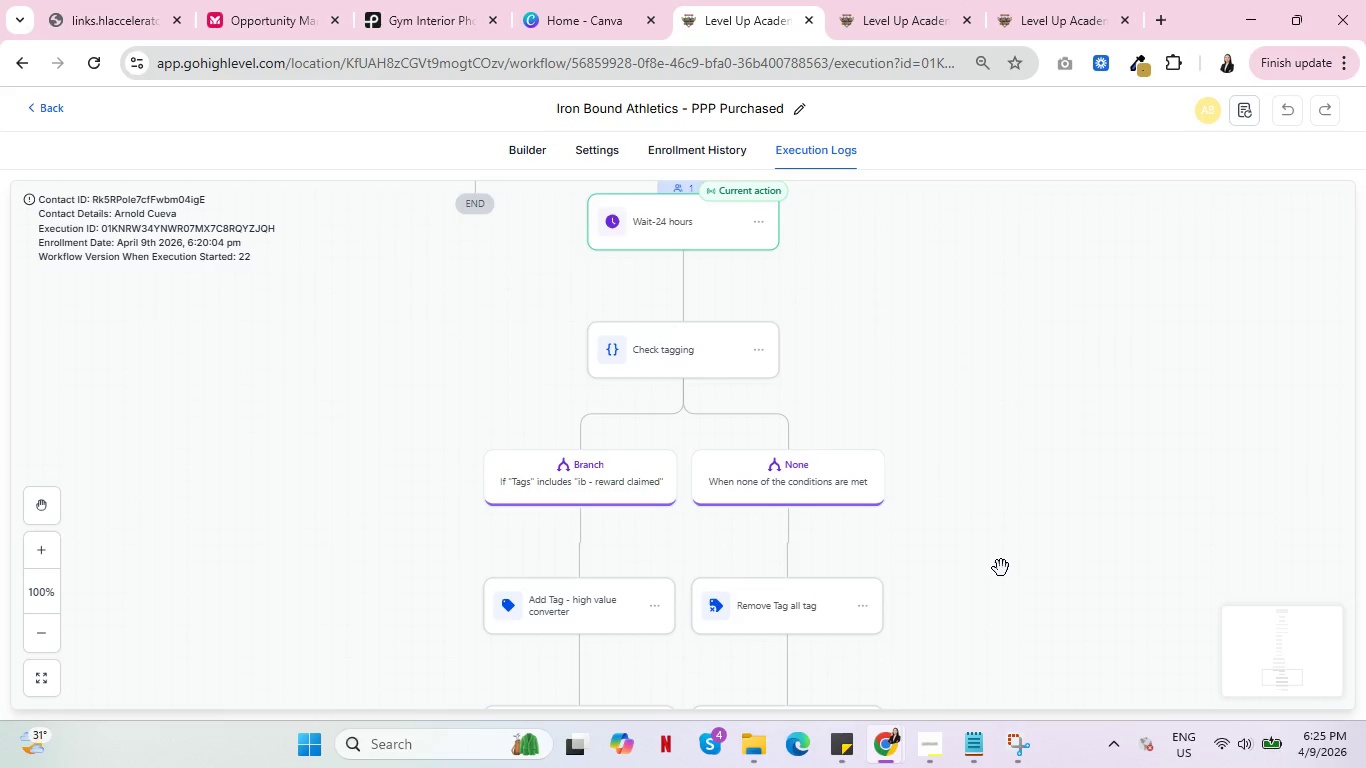 
scroll: coordinate [1001, 568], scroll_direction: up, amount: 1.0
 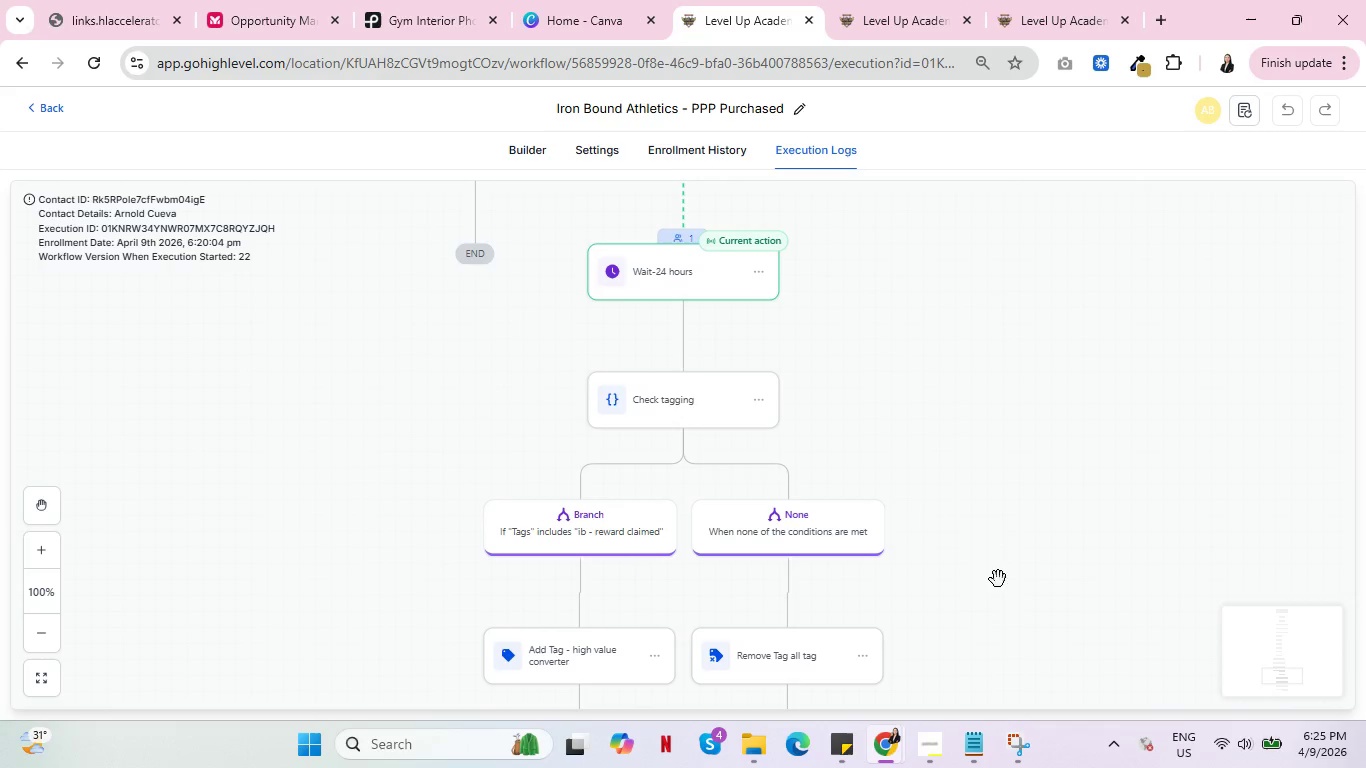 
left_click([703, 156])
 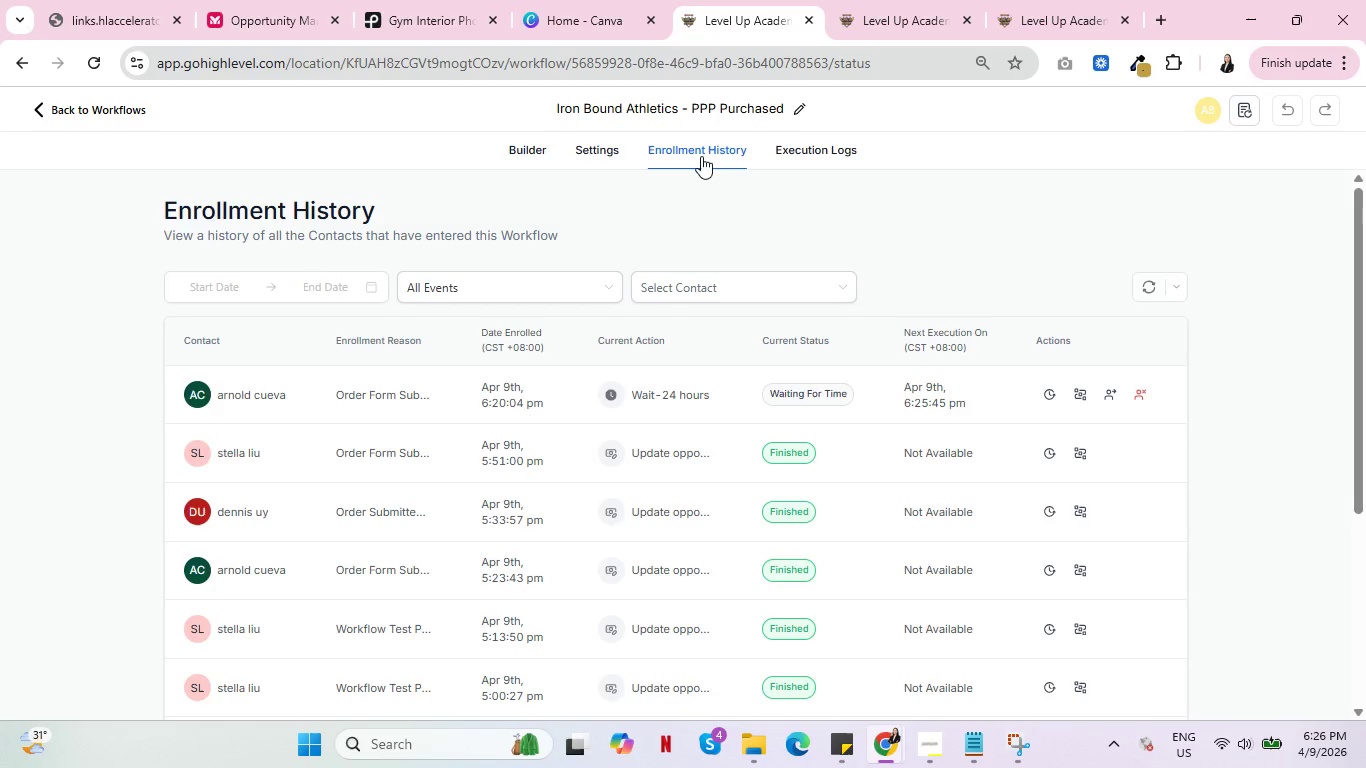 
wait(50.34)
 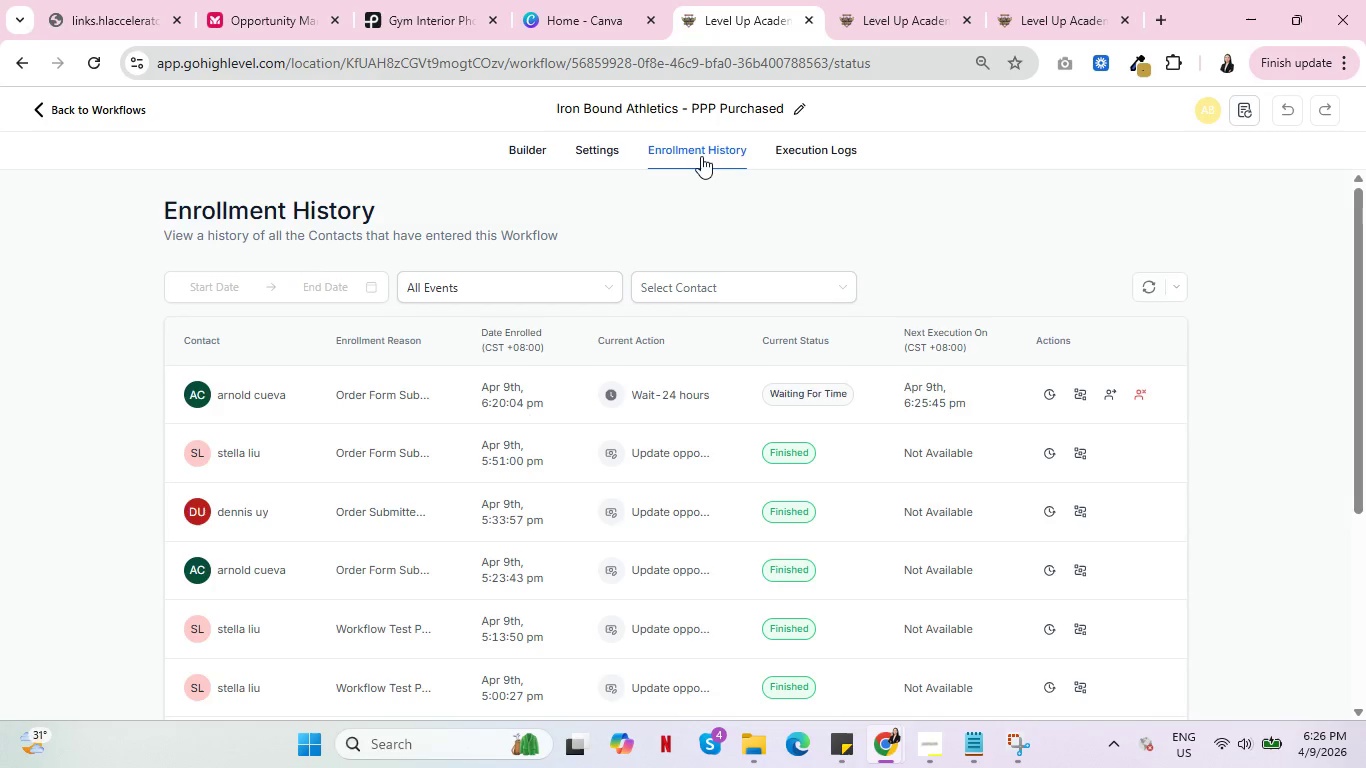 
left_click([821, 158])
 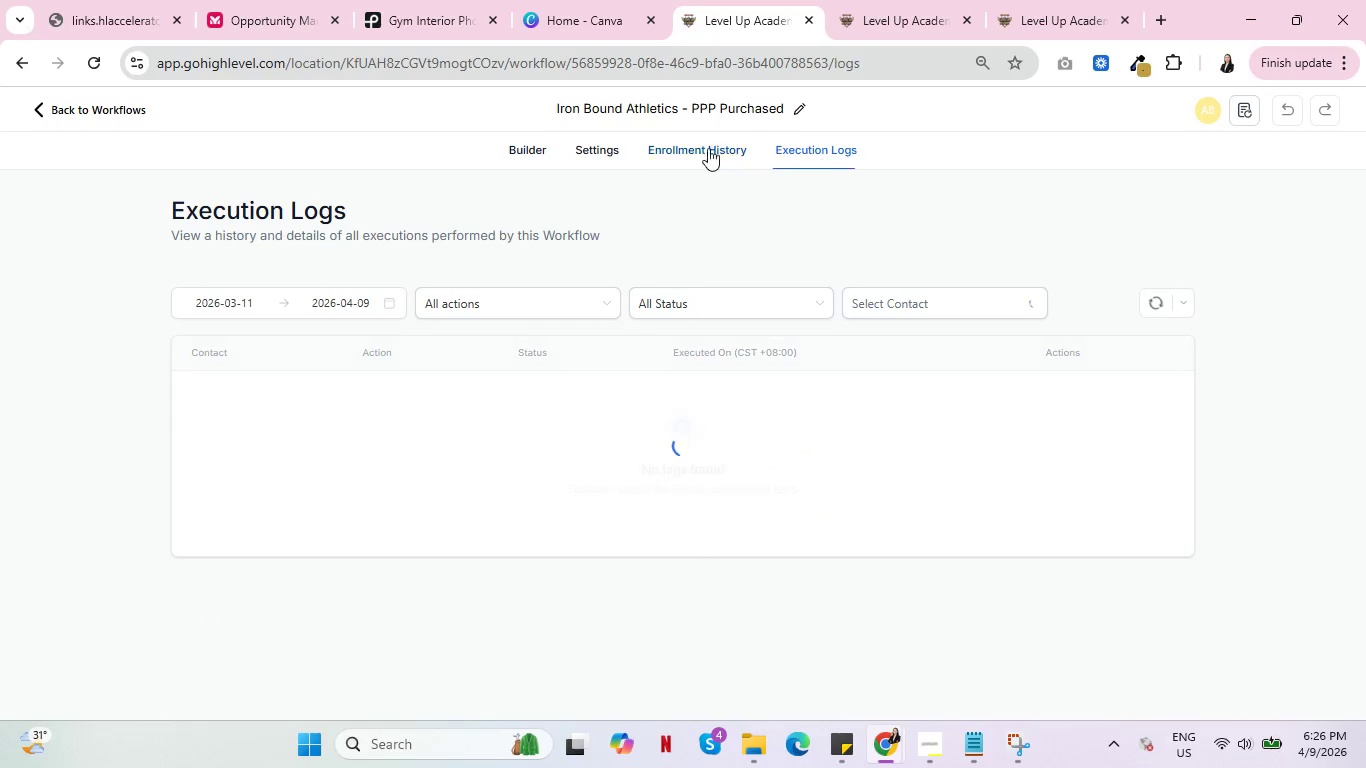 
double_click([705, 141])
 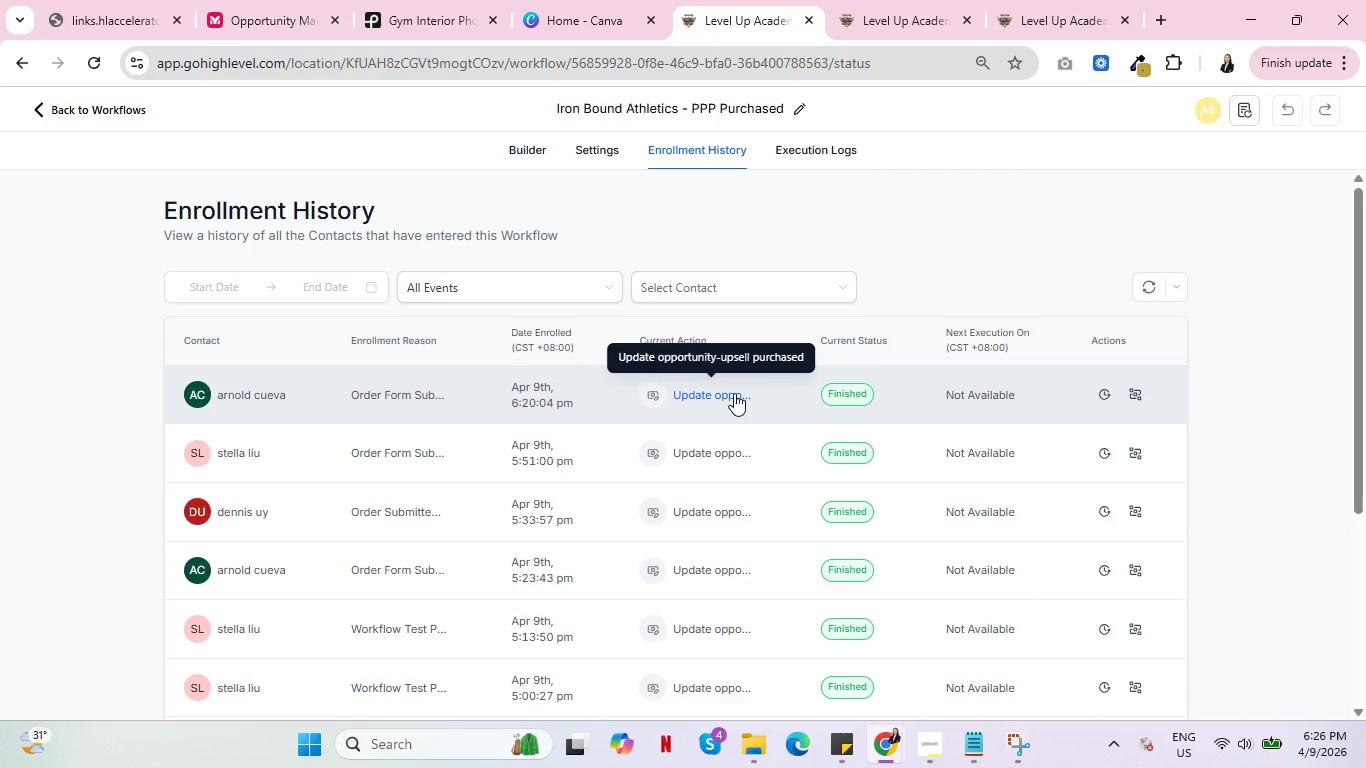 
wait(5.02)
 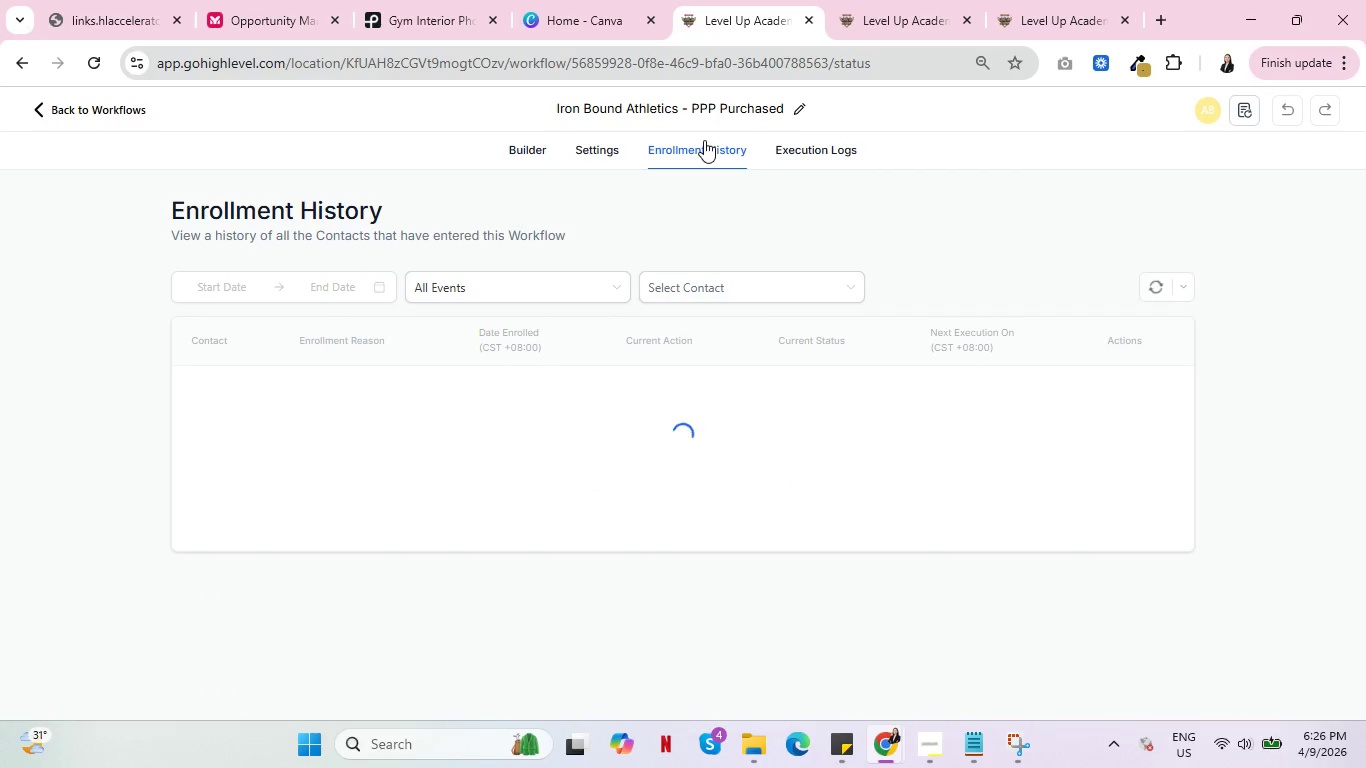 
left_click([899, 7])
 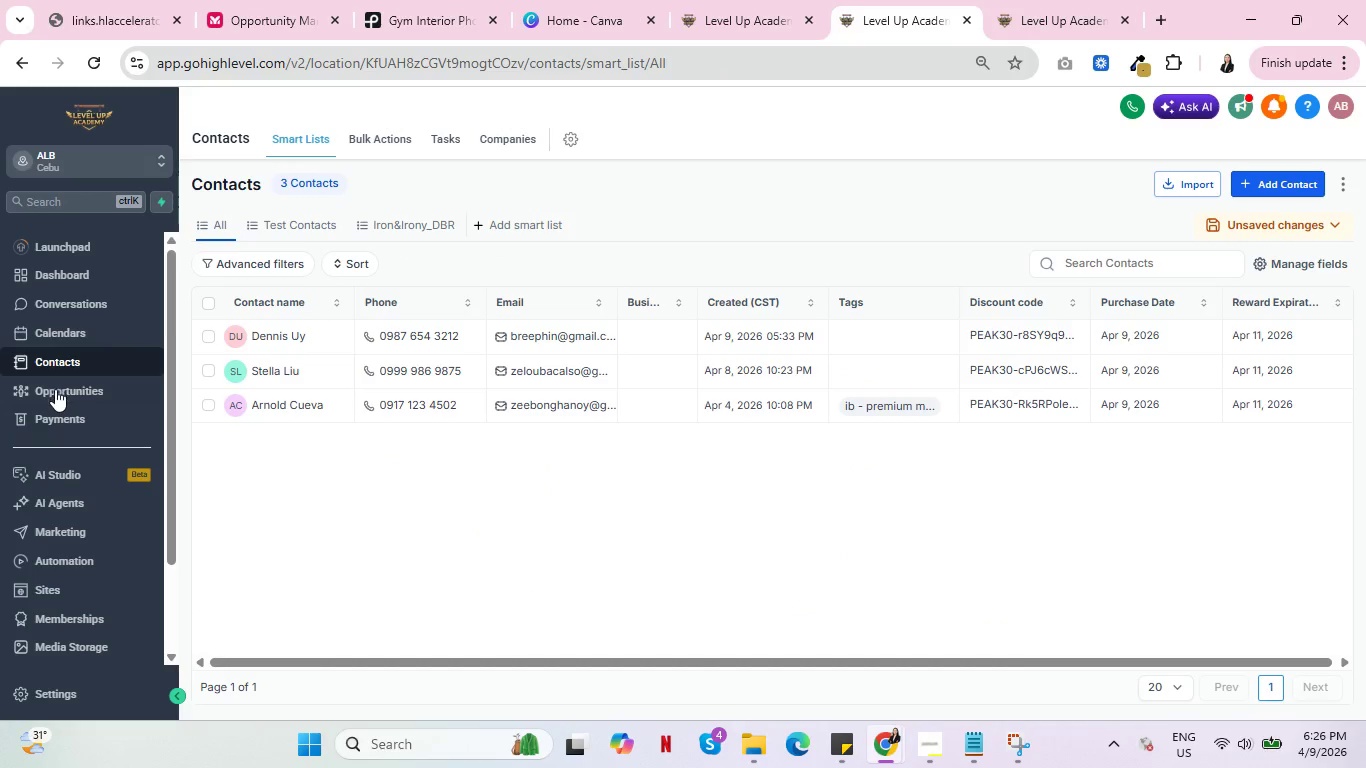 
left_click([60, 394])
 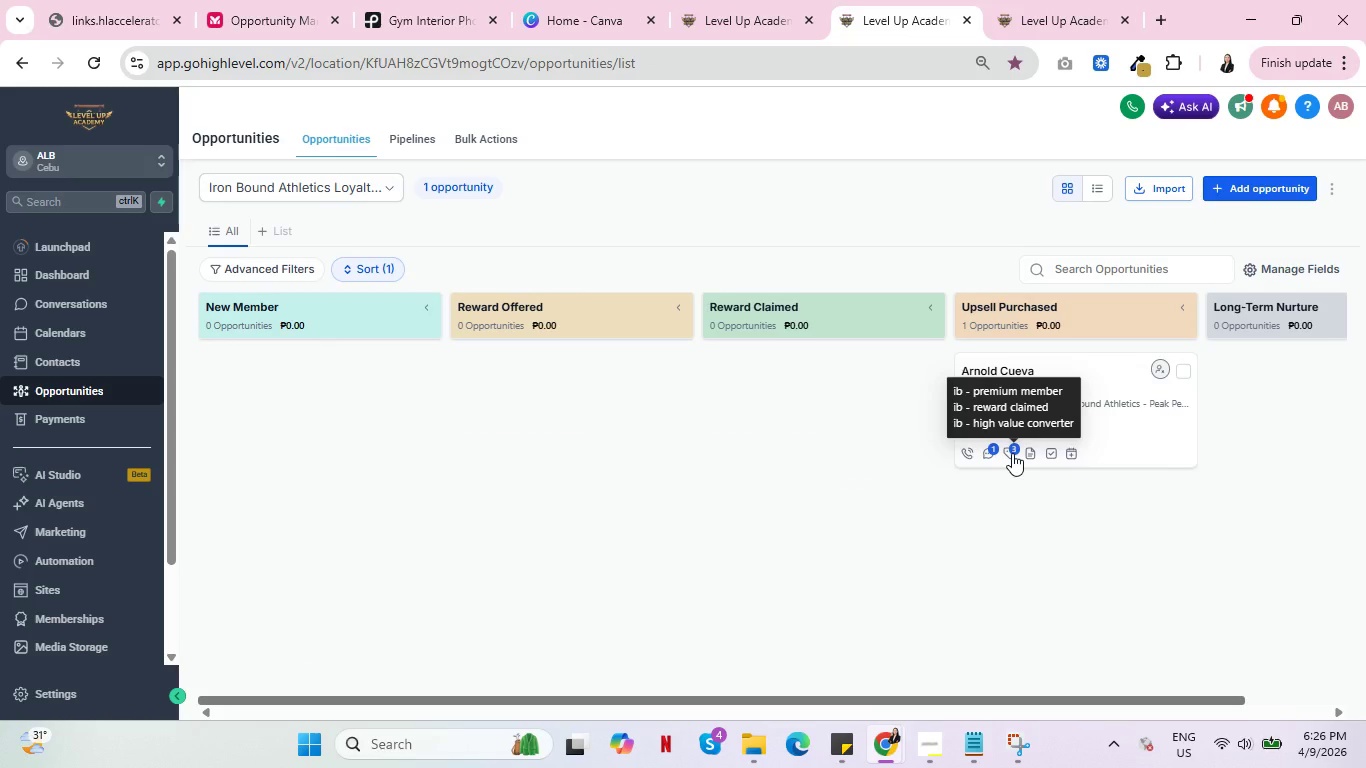 
wait(5.94)
 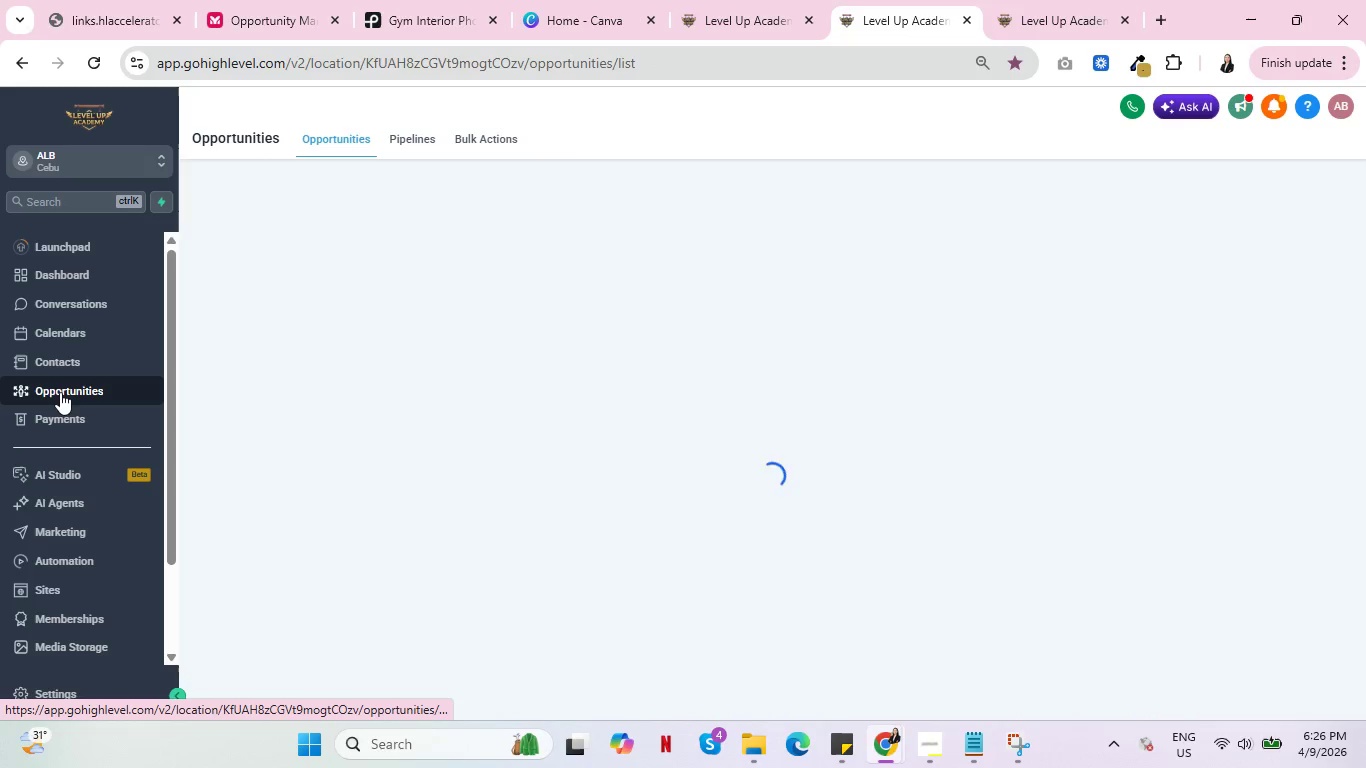 
left_click([724, 0])
 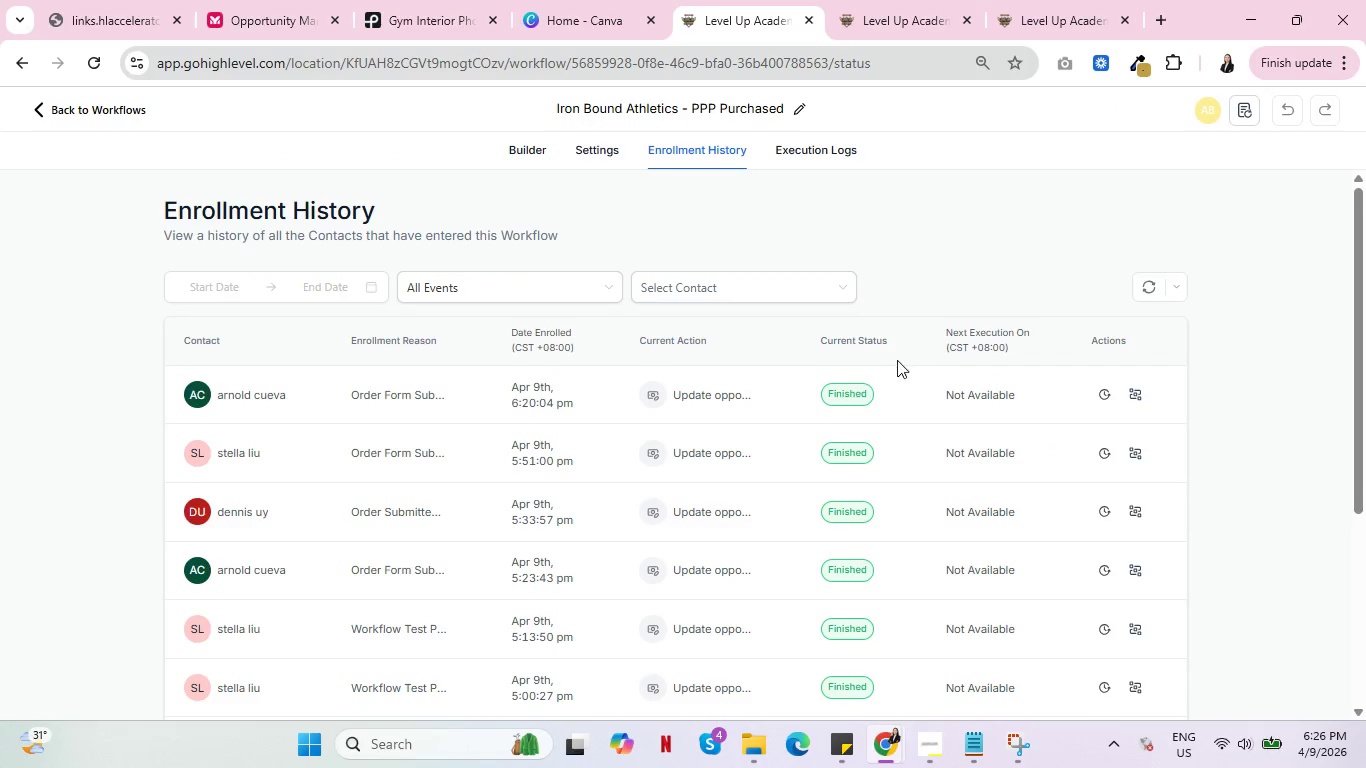 
wait(5.5)
 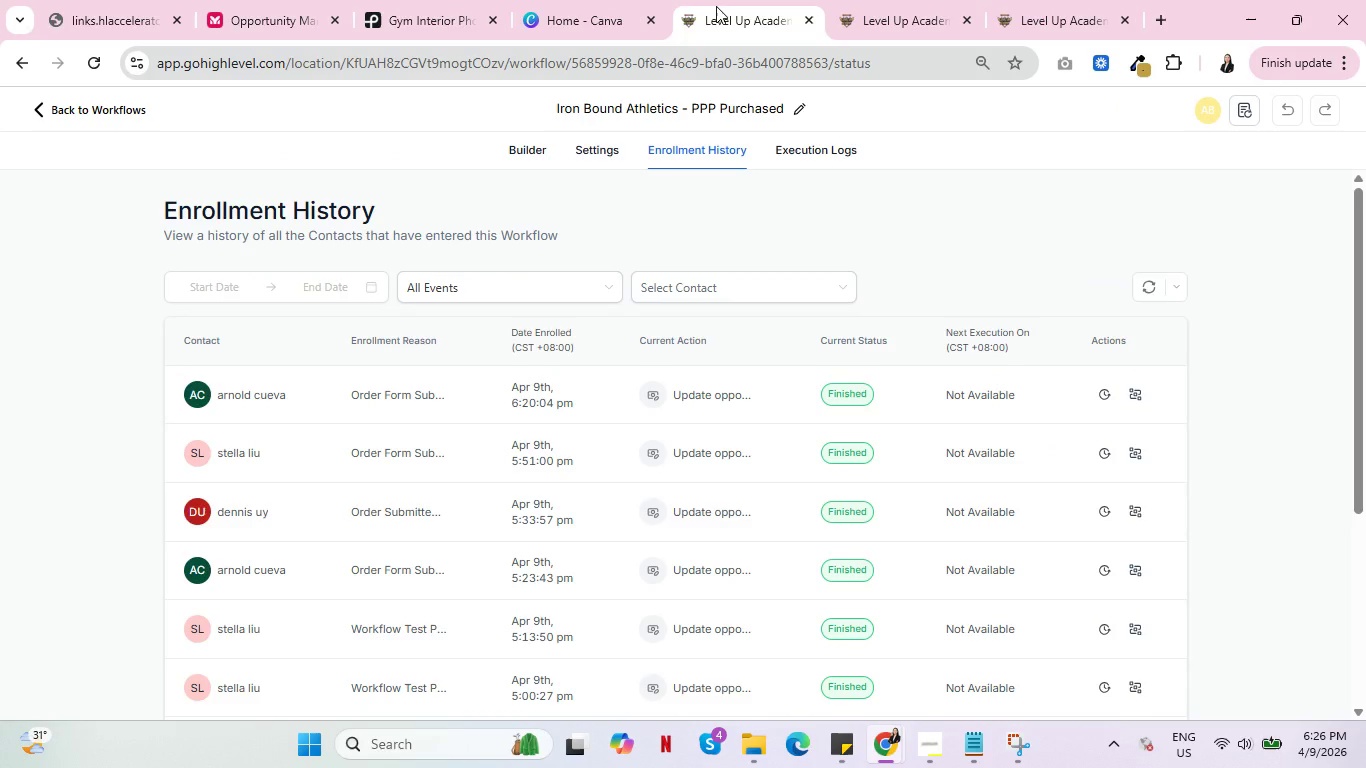 
left_click([1131, 393])
 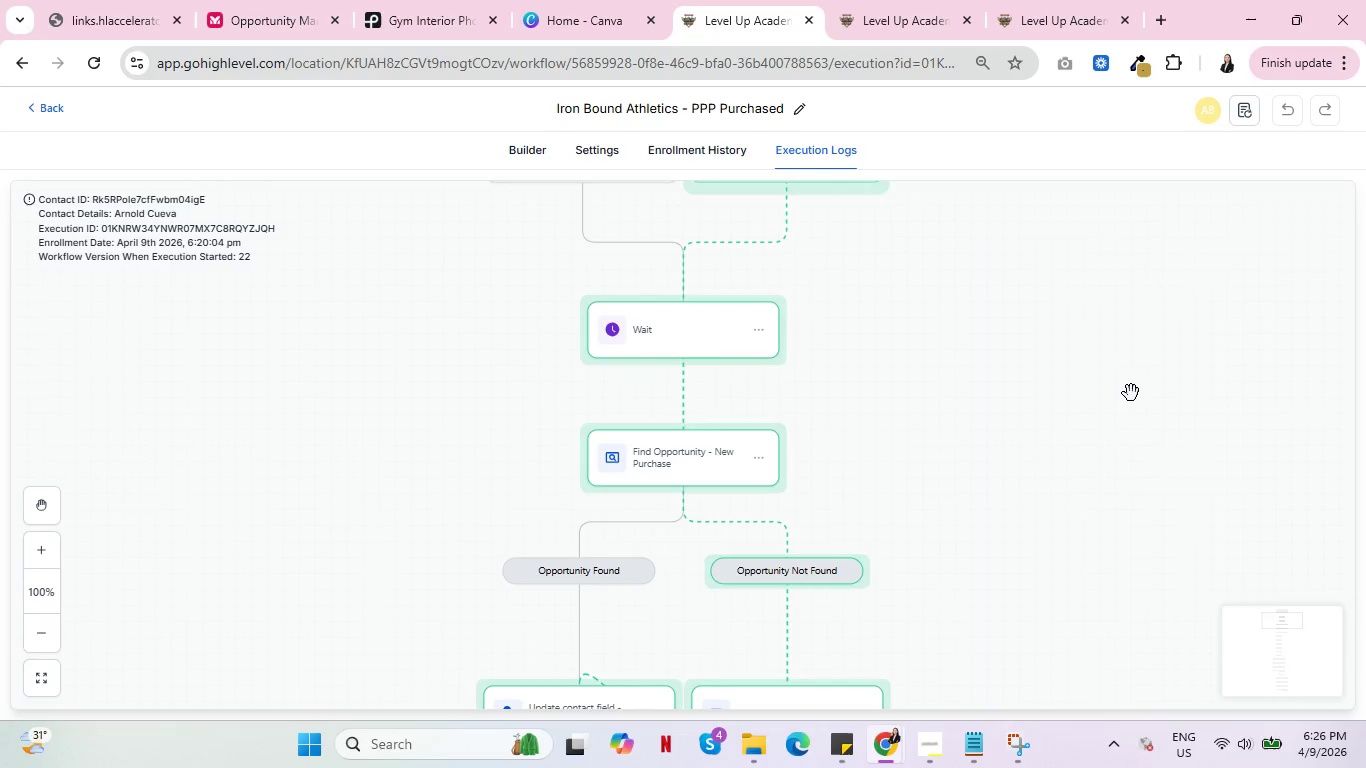 
scroll: coordinate [598, 588], scroll_direction: down, amount: 42.0
 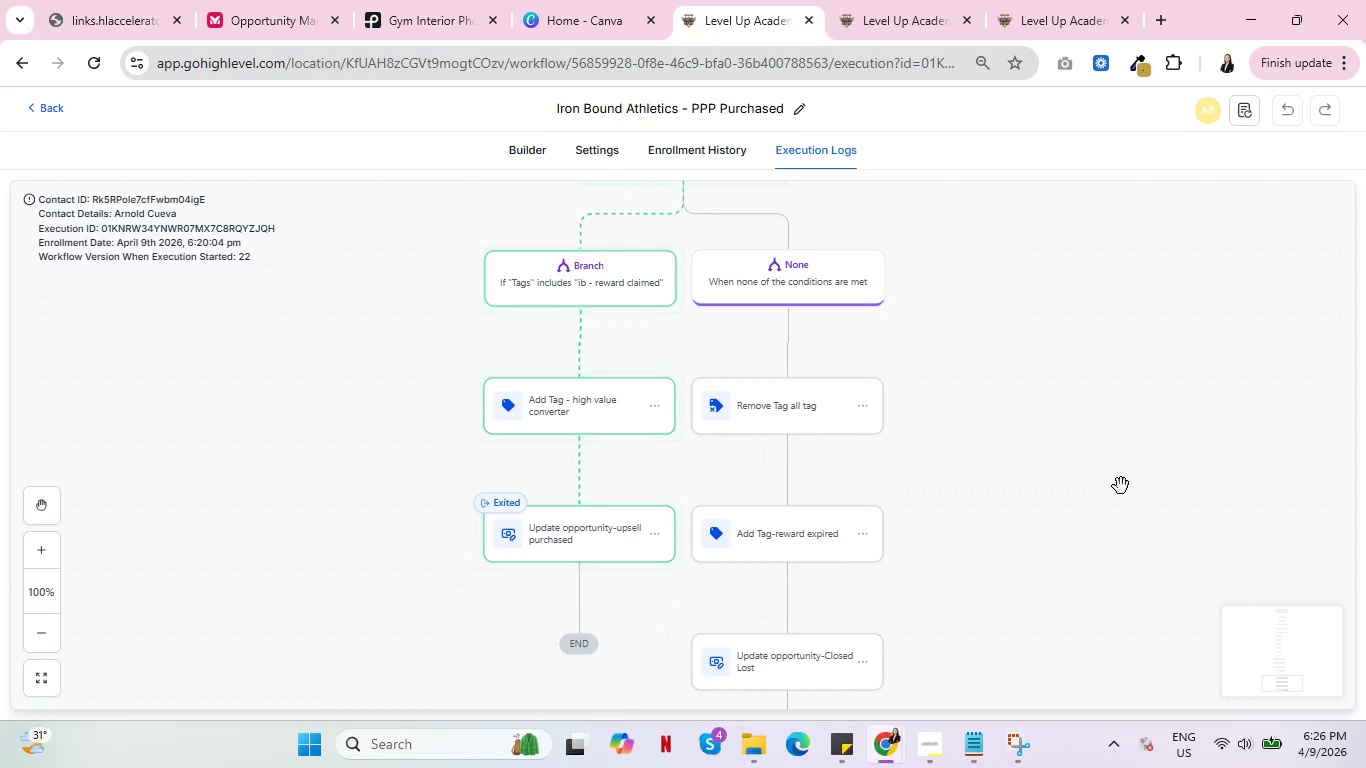 
scroll: coordinate [1208, 468], scroll_direction: up, amount: 45.0
 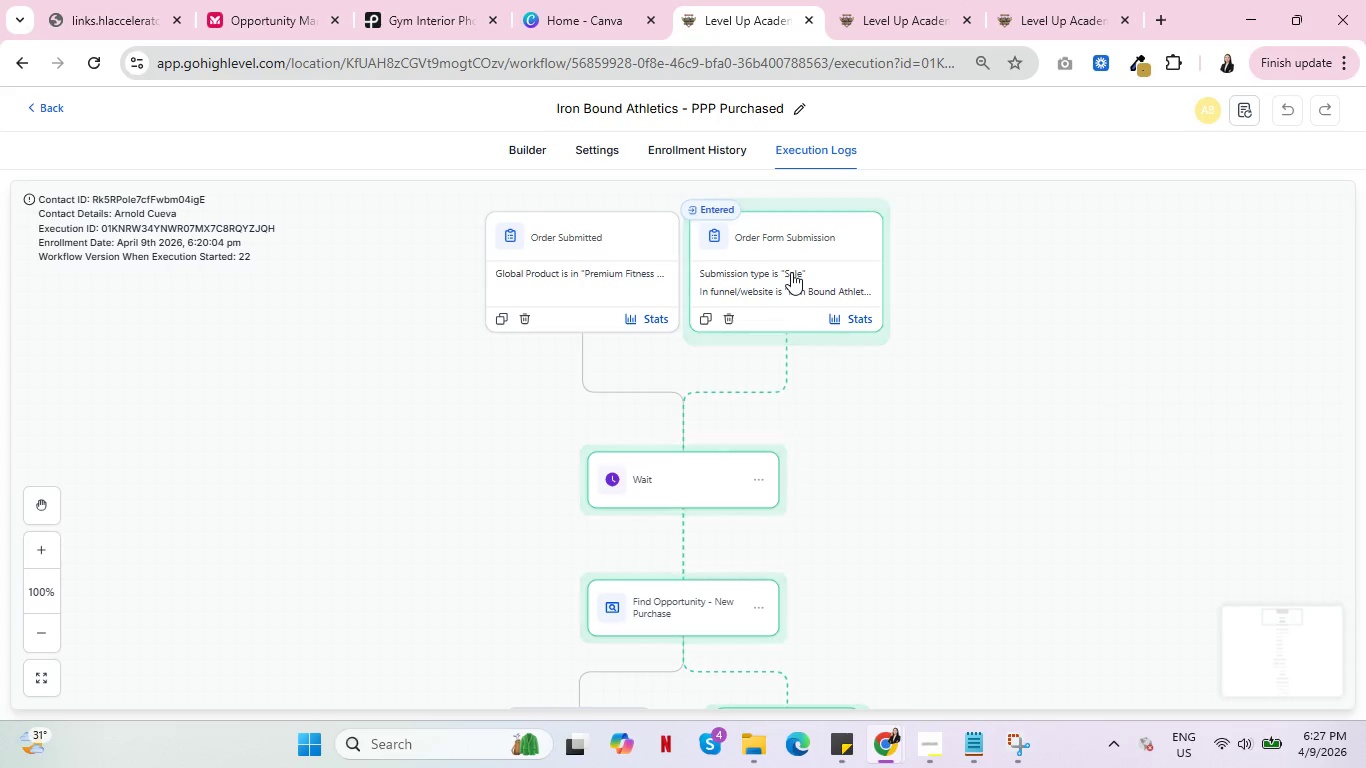 
wait(15.18)
 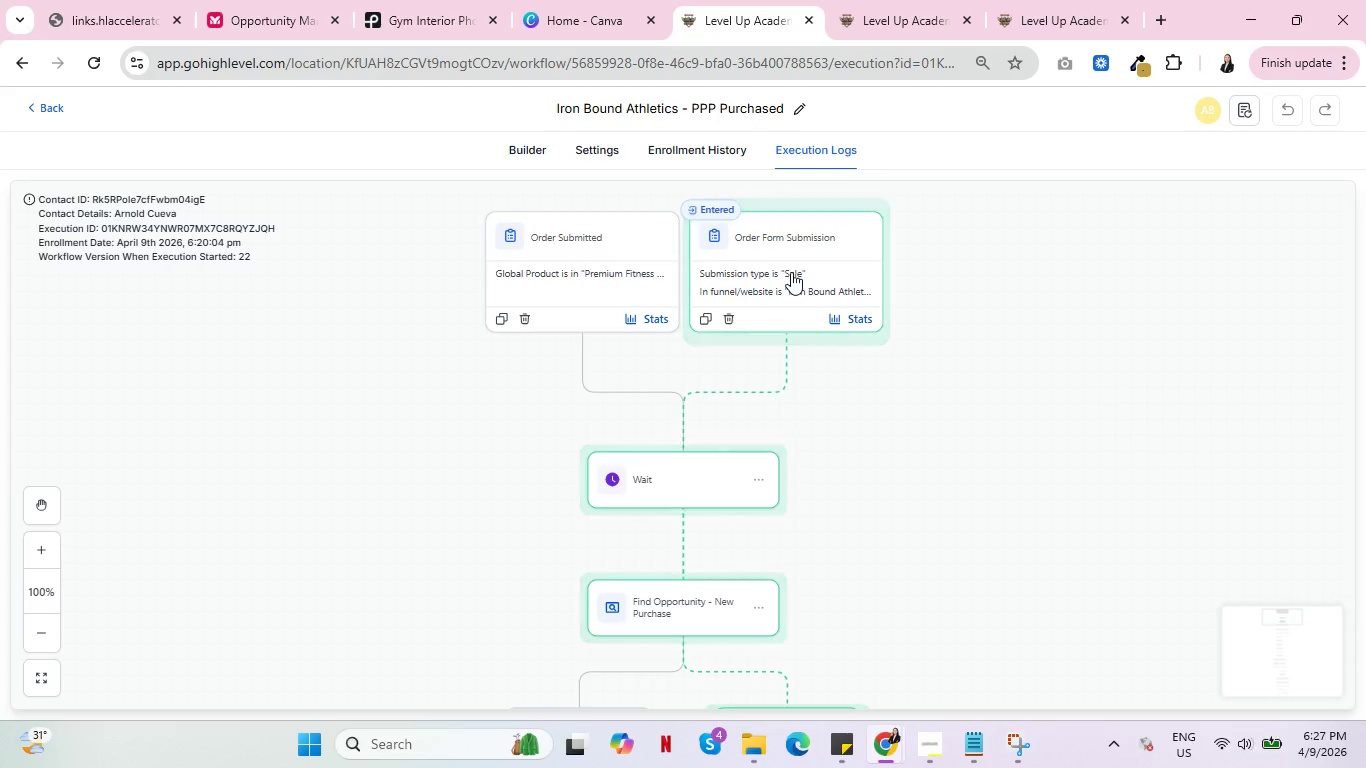 
left_click([784, 258])
 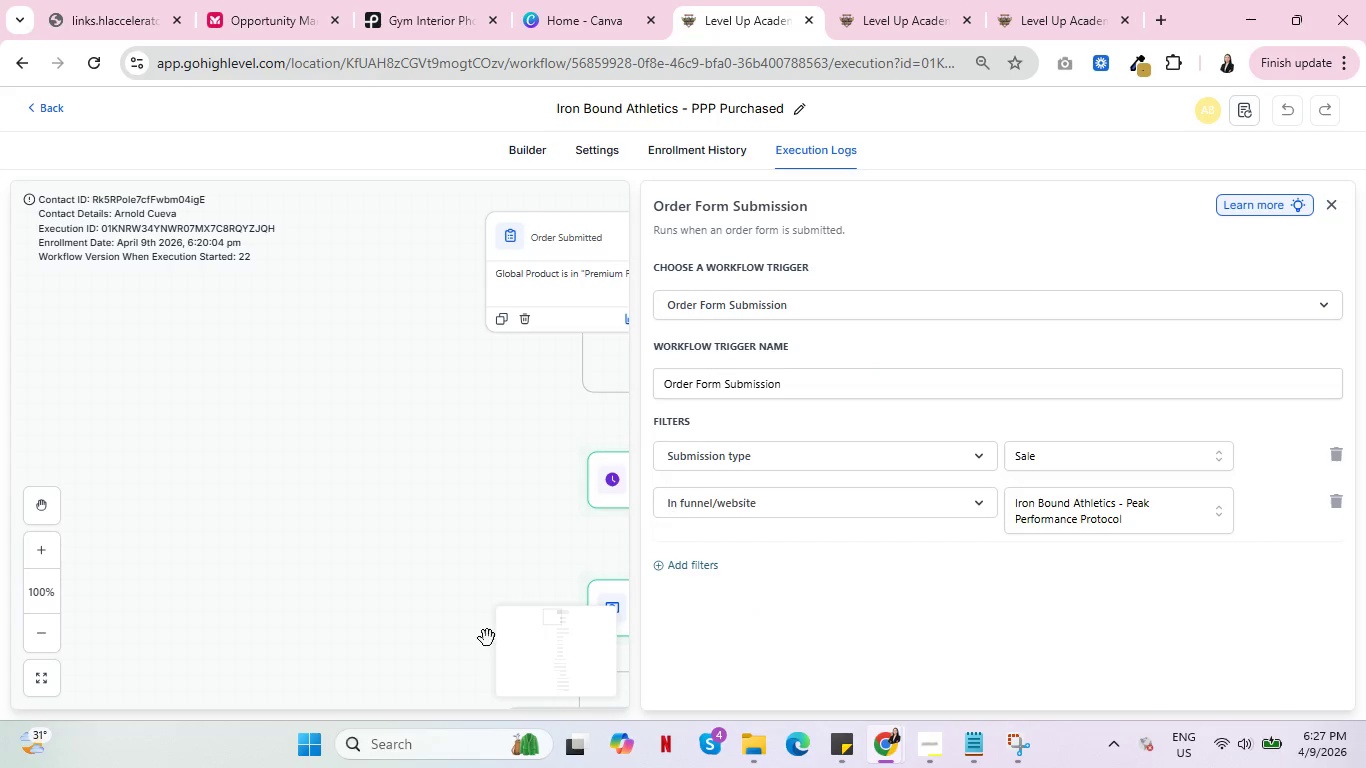 
wait(5.61)
 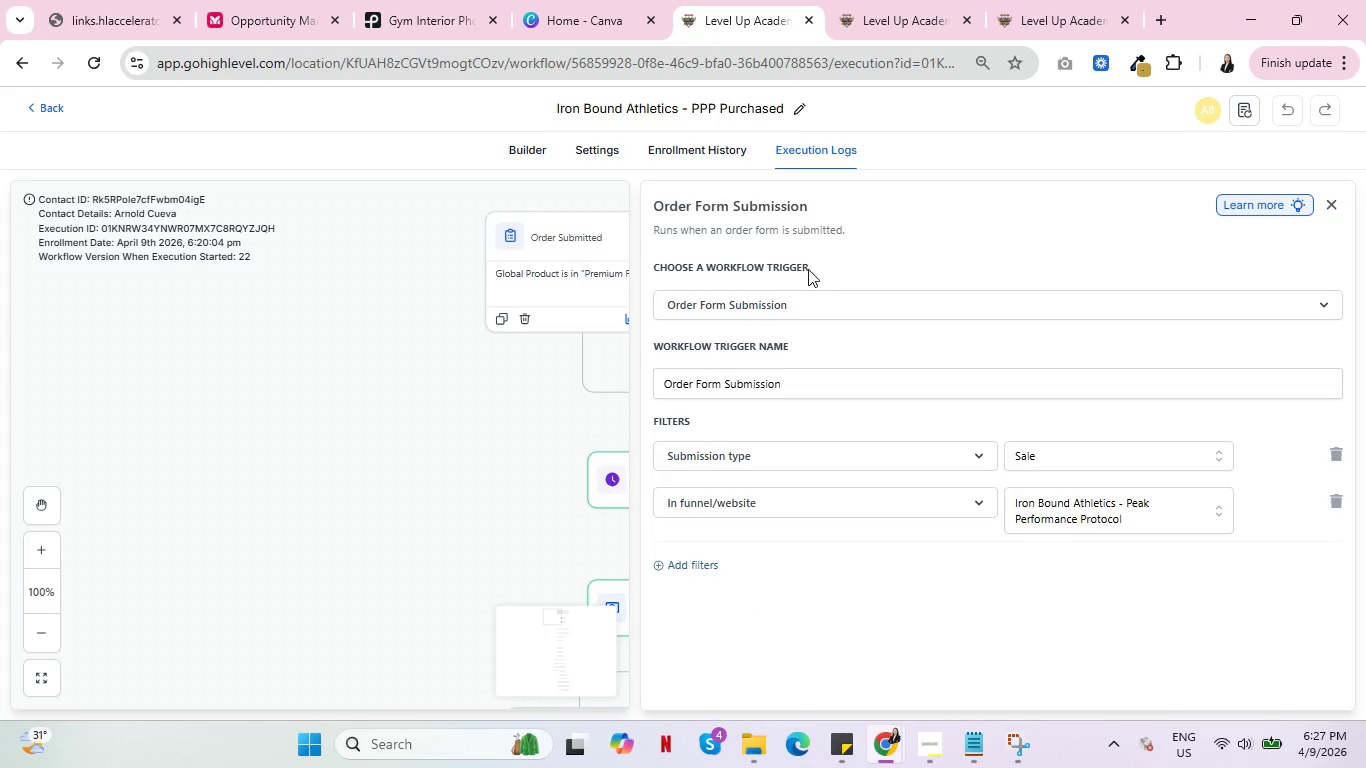 
left_click([1331, 198])
 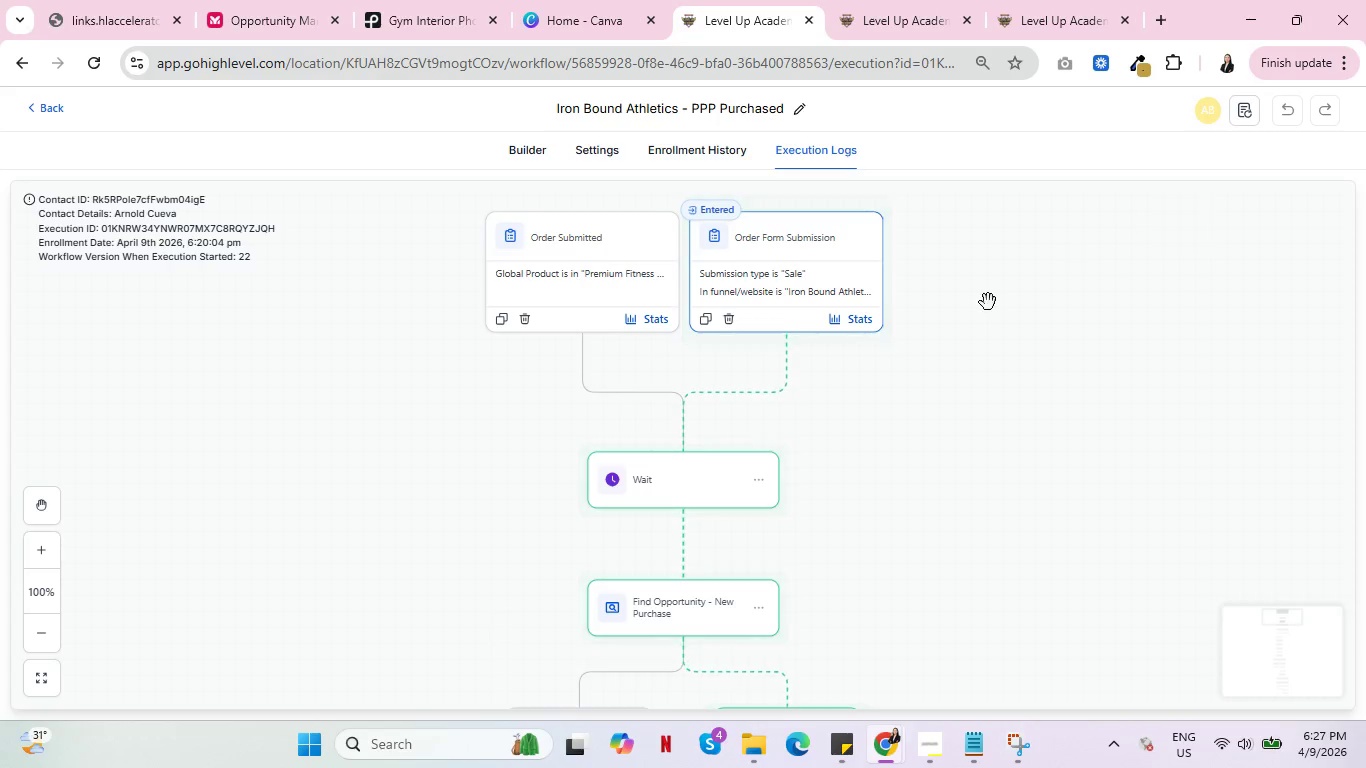 
scroll: coordinate [948, 487], scroll_direction: down, amount: 22.0
 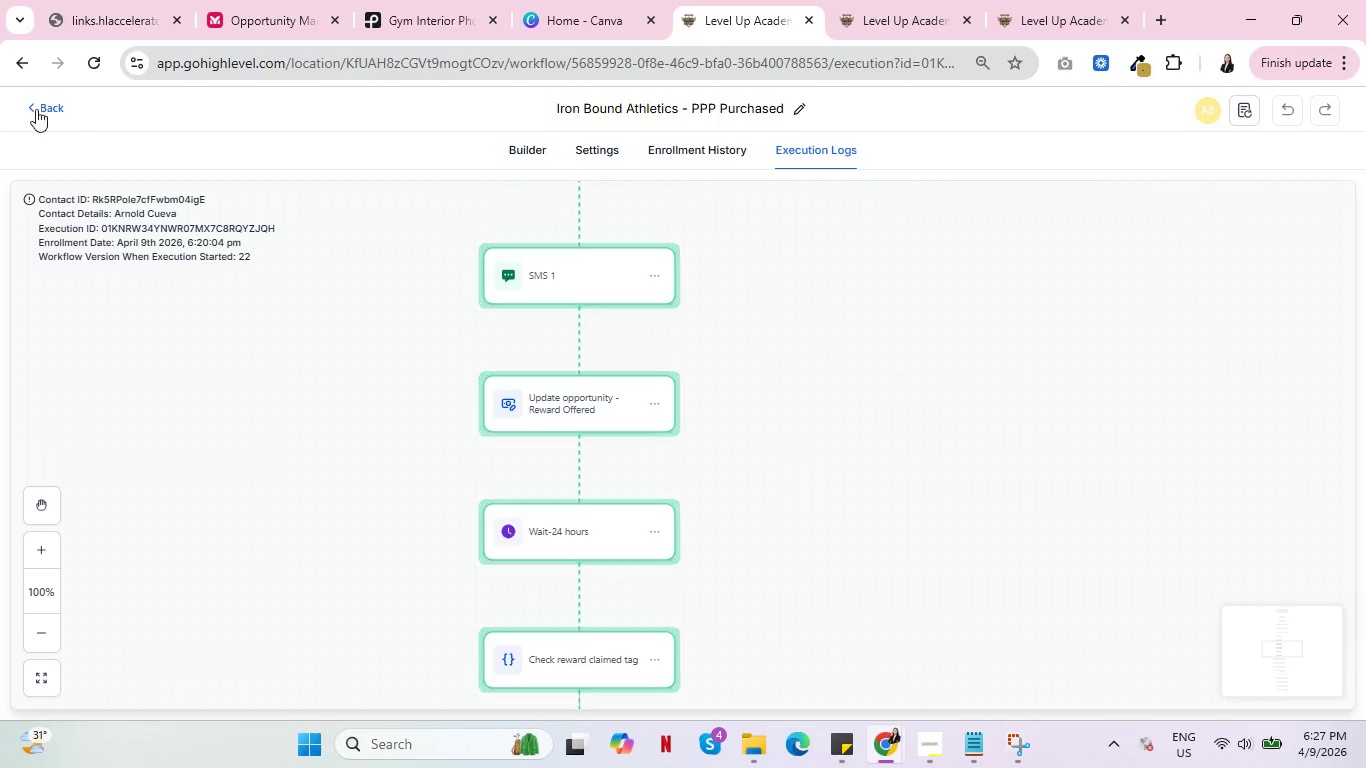 
left_click([36, 104])
 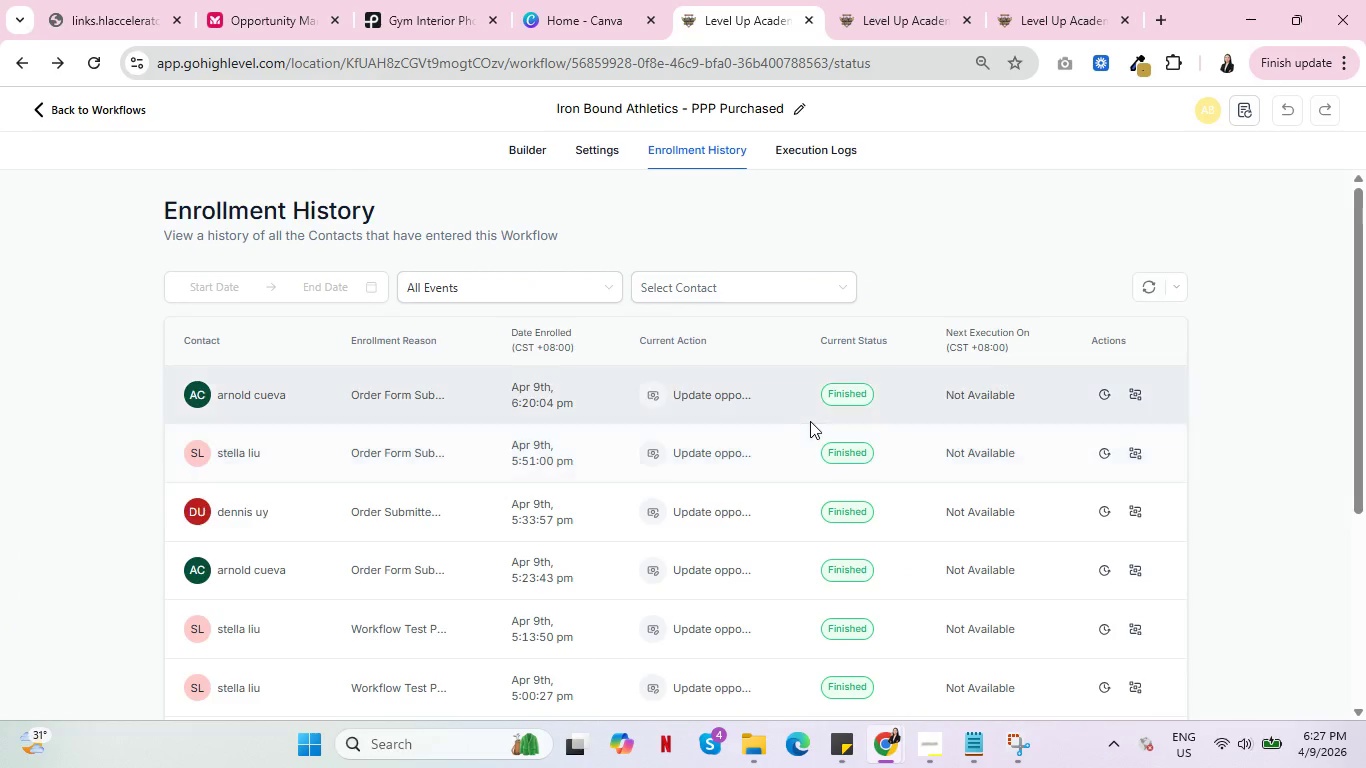 
scroll: coordinate [526, 523], scroll_direction: down, amount: 4.0
 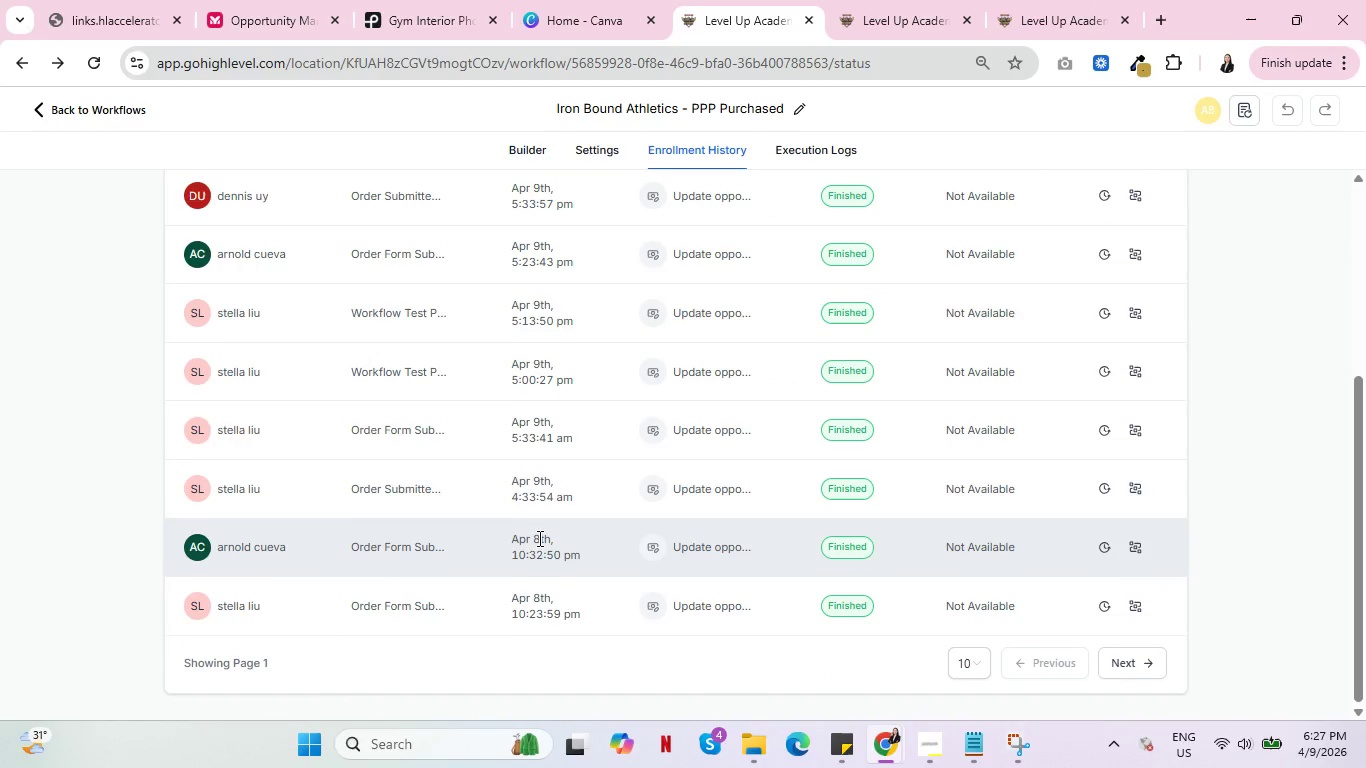 
scroll: coordinate [576, 527], scroll_direction: up, amount: 6.0
 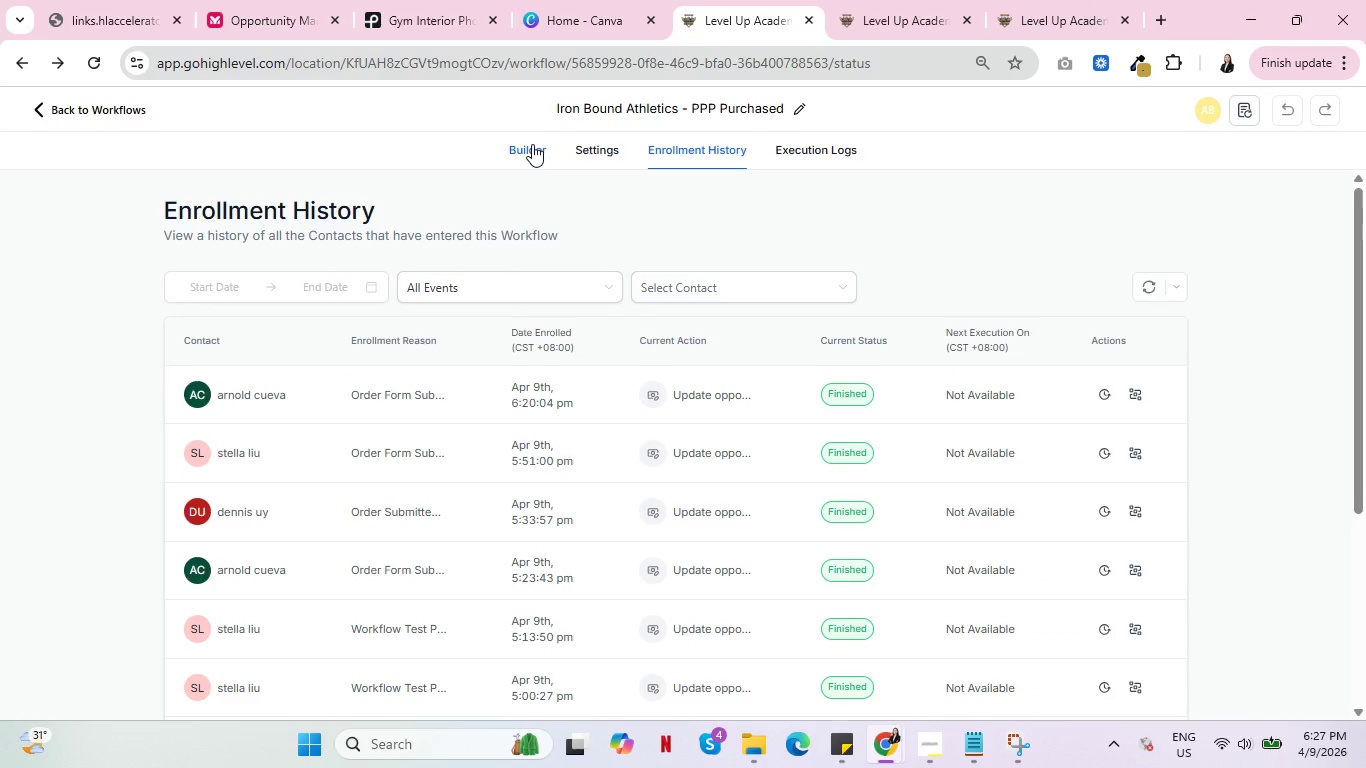 
left_click([116, 109])
 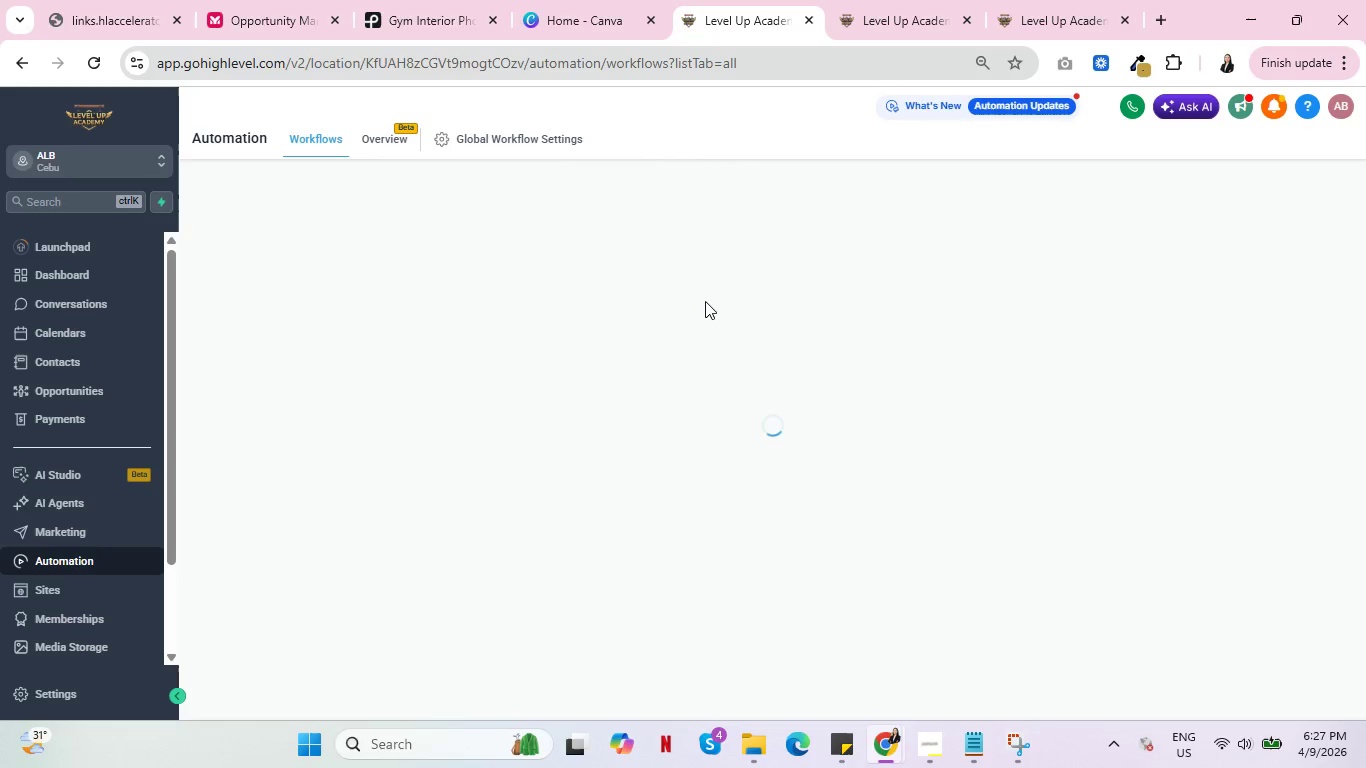 
wait(6.34)
 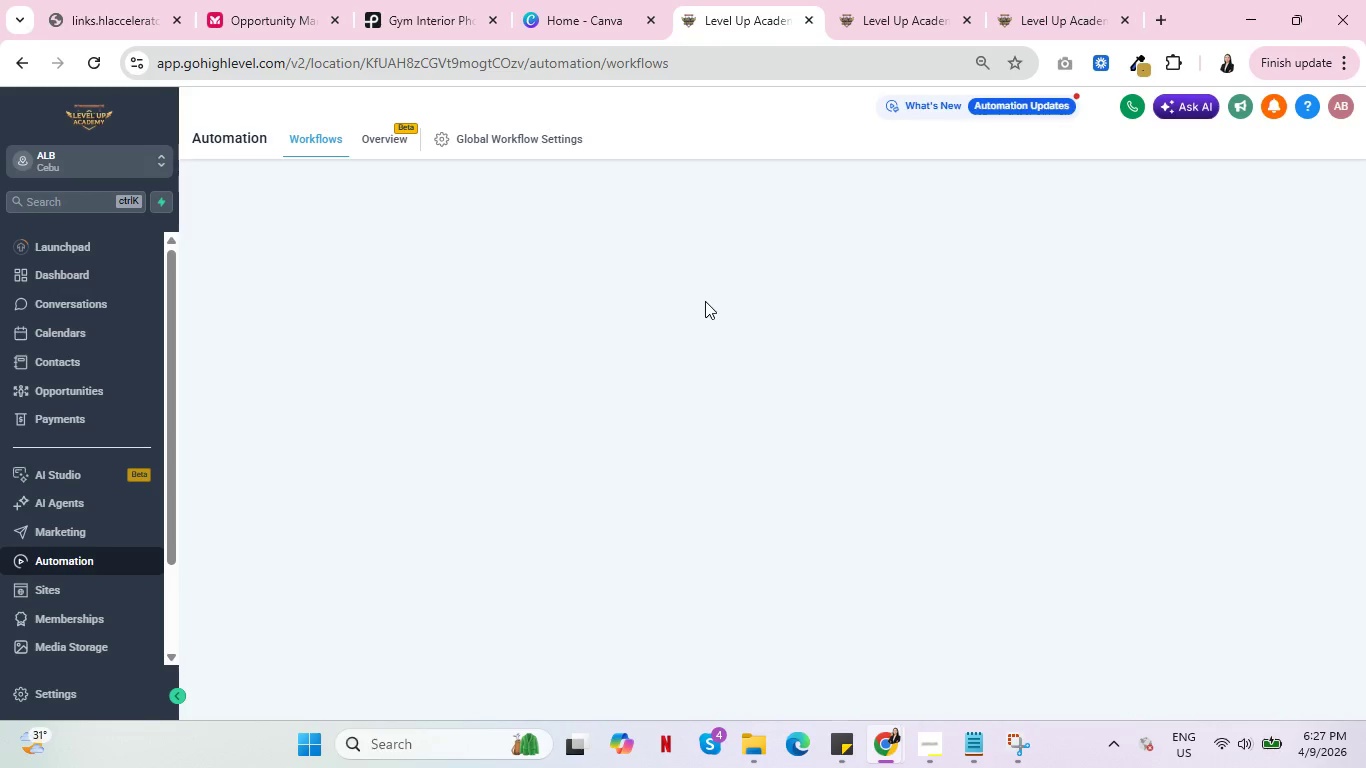 
scroll: coordinate [693, 504], scroll_direction: down, amount: 1.0
 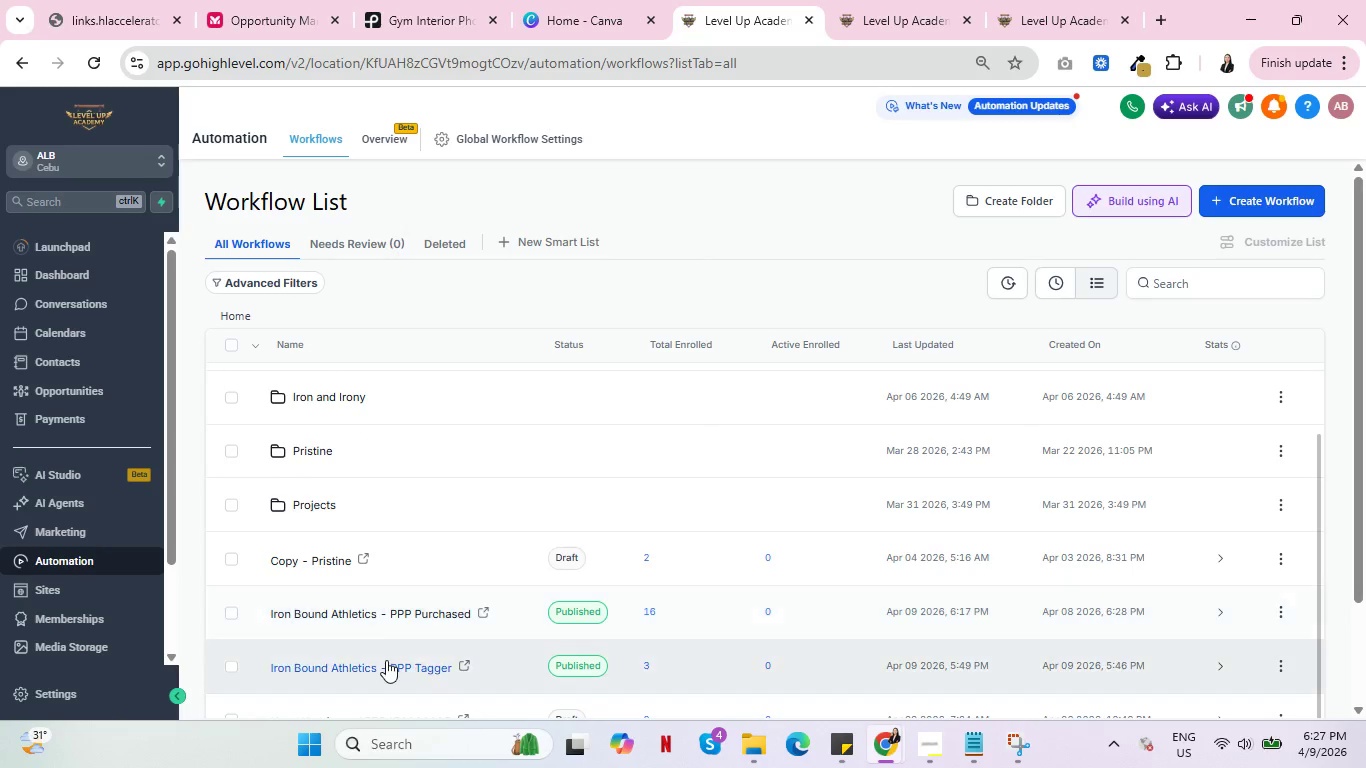 
left_click([385, 660])
 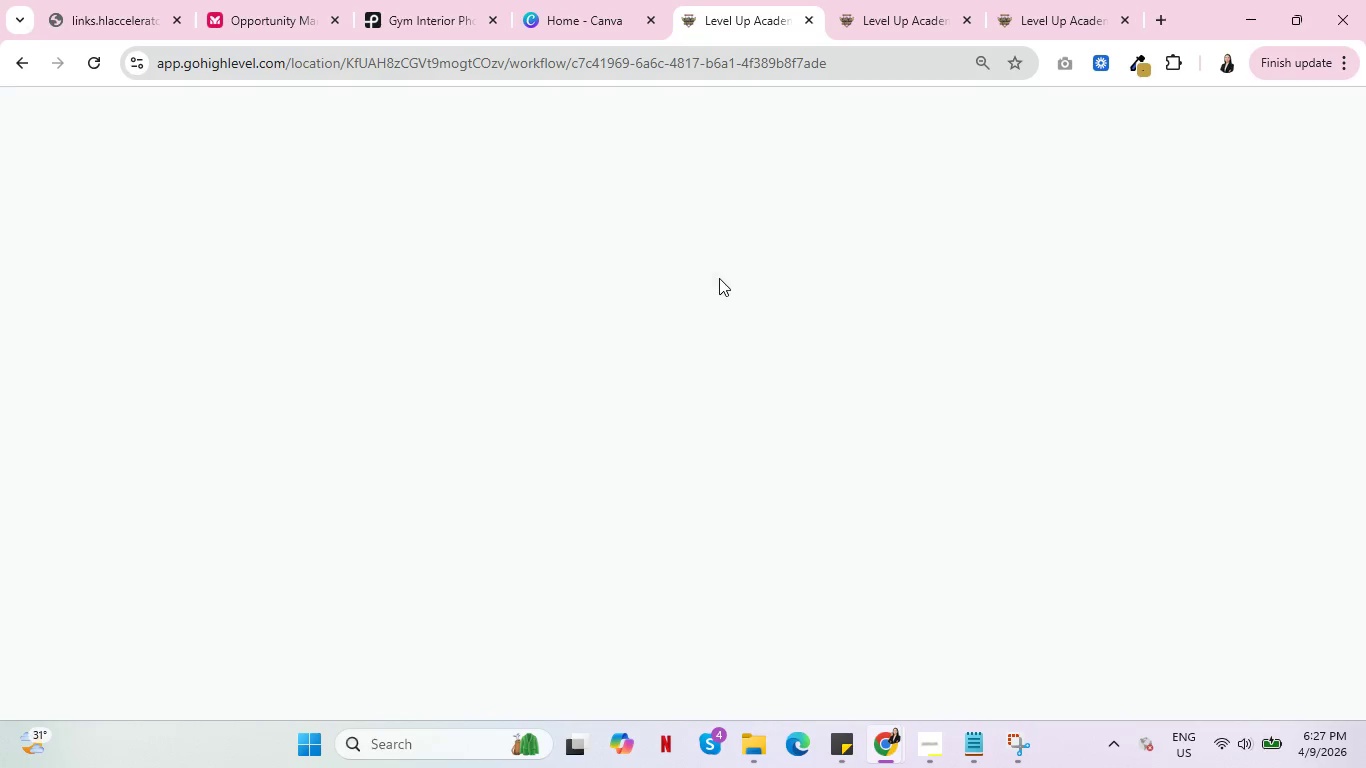 
left_click([697, 142])
 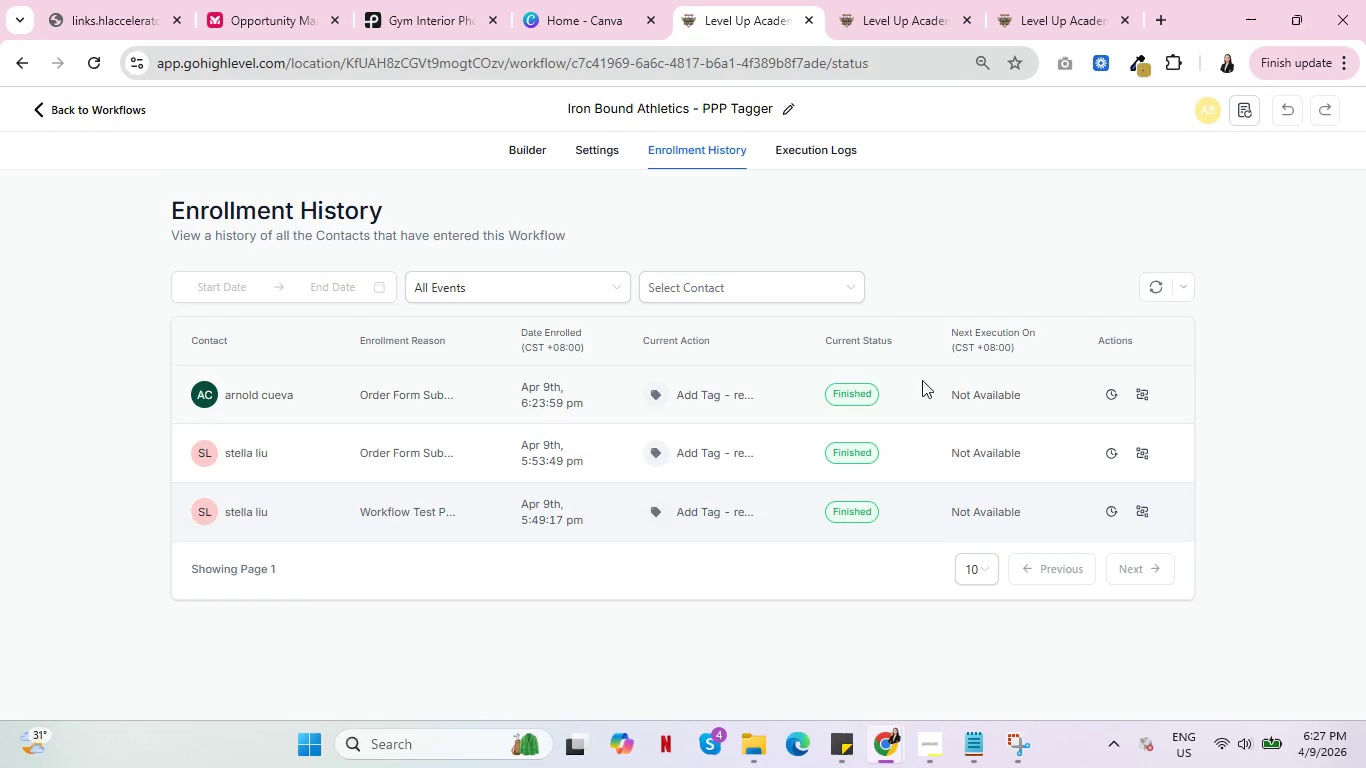 
left_click([1140, 394])
 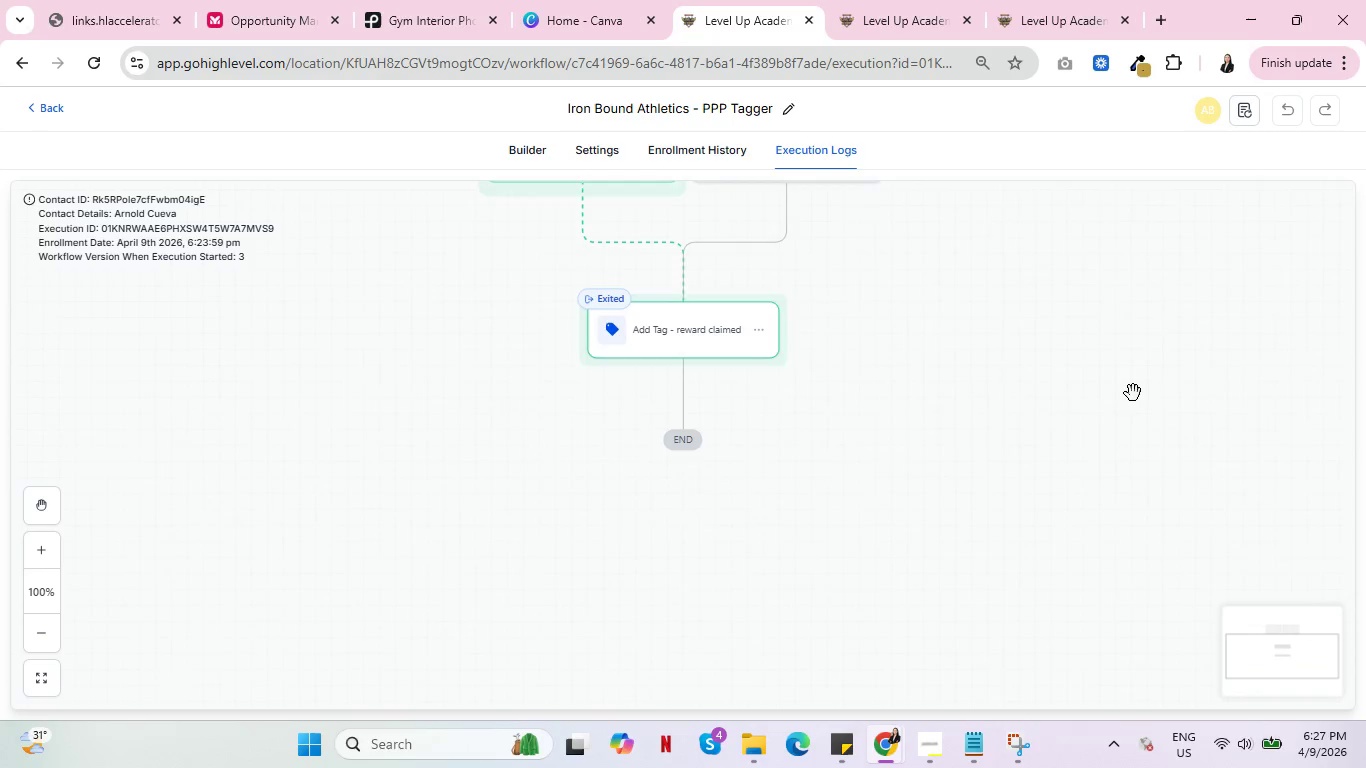 
scroll: coordinate [1077, 406], scroll_direction: up, amount: 3.0
 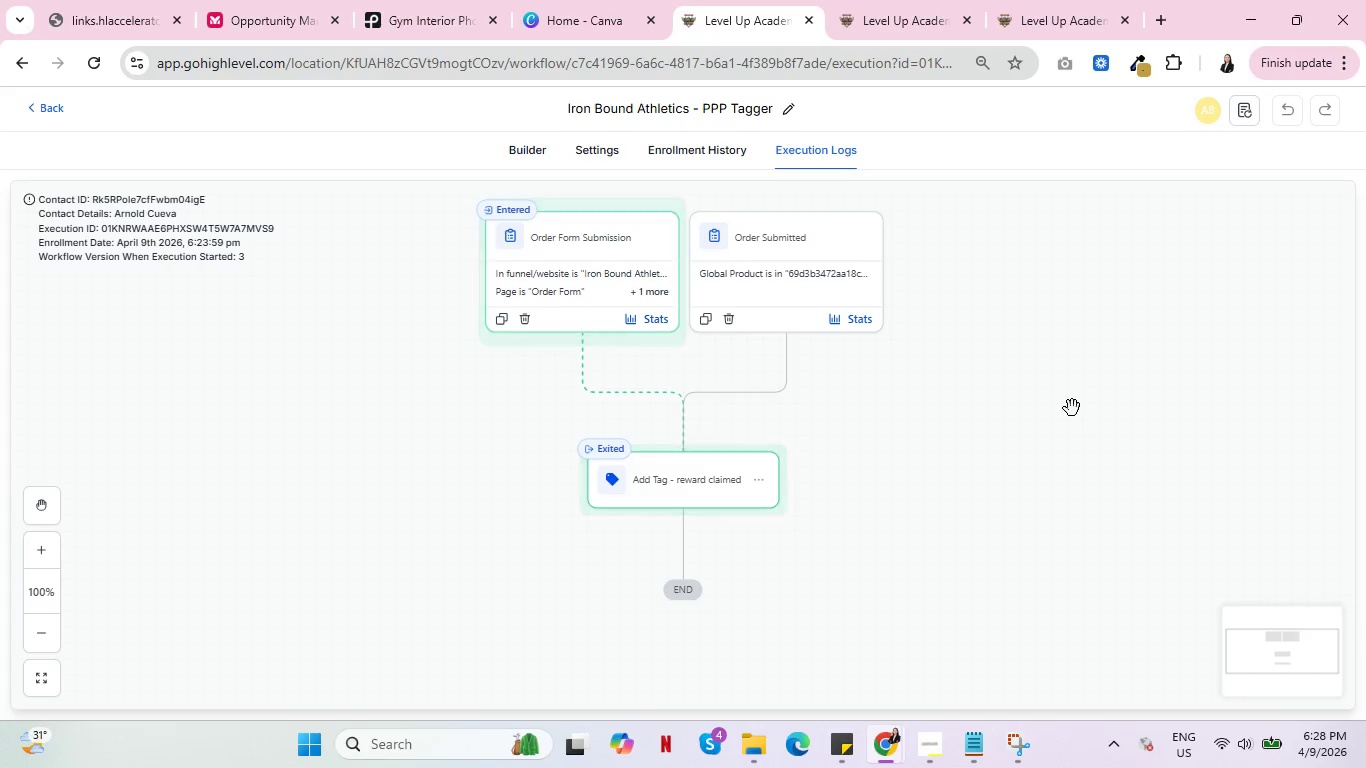 
wait(45.96)
 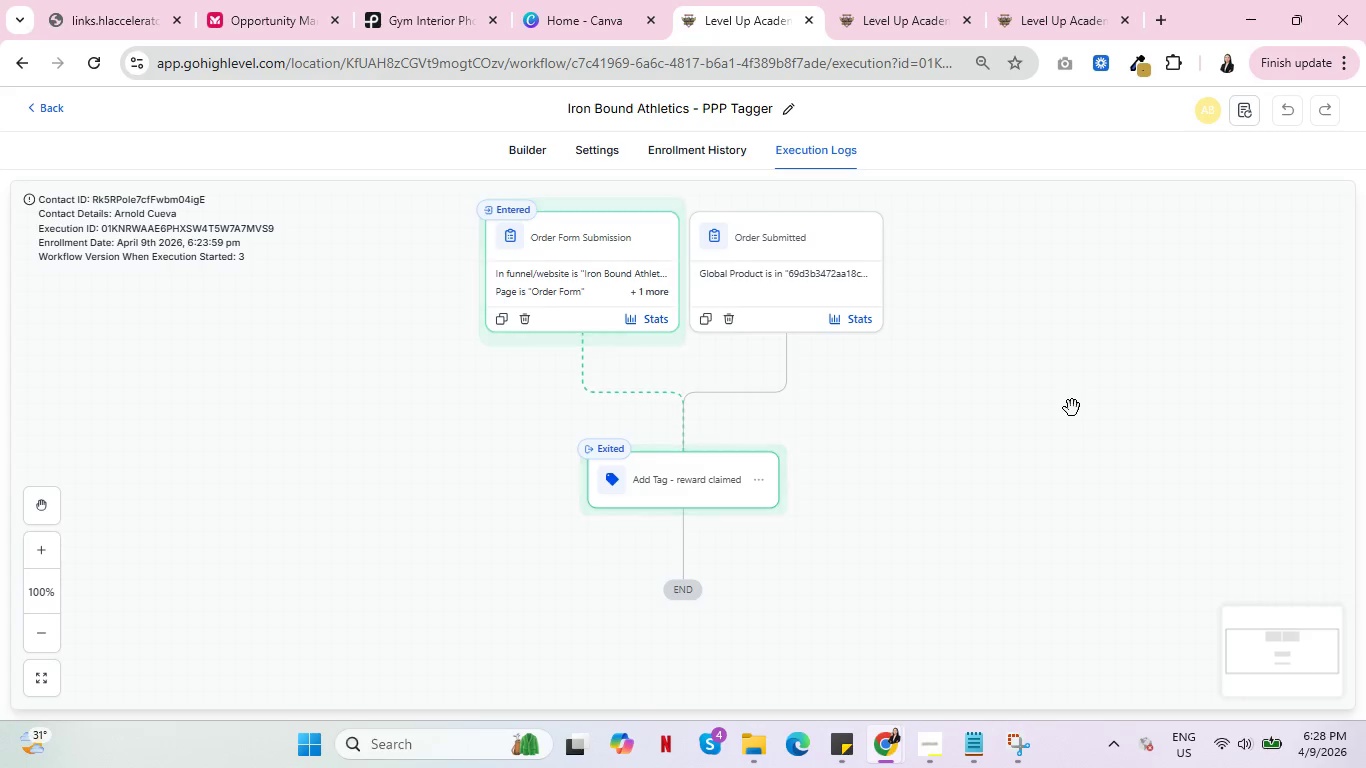 
left_click([50, 104])
 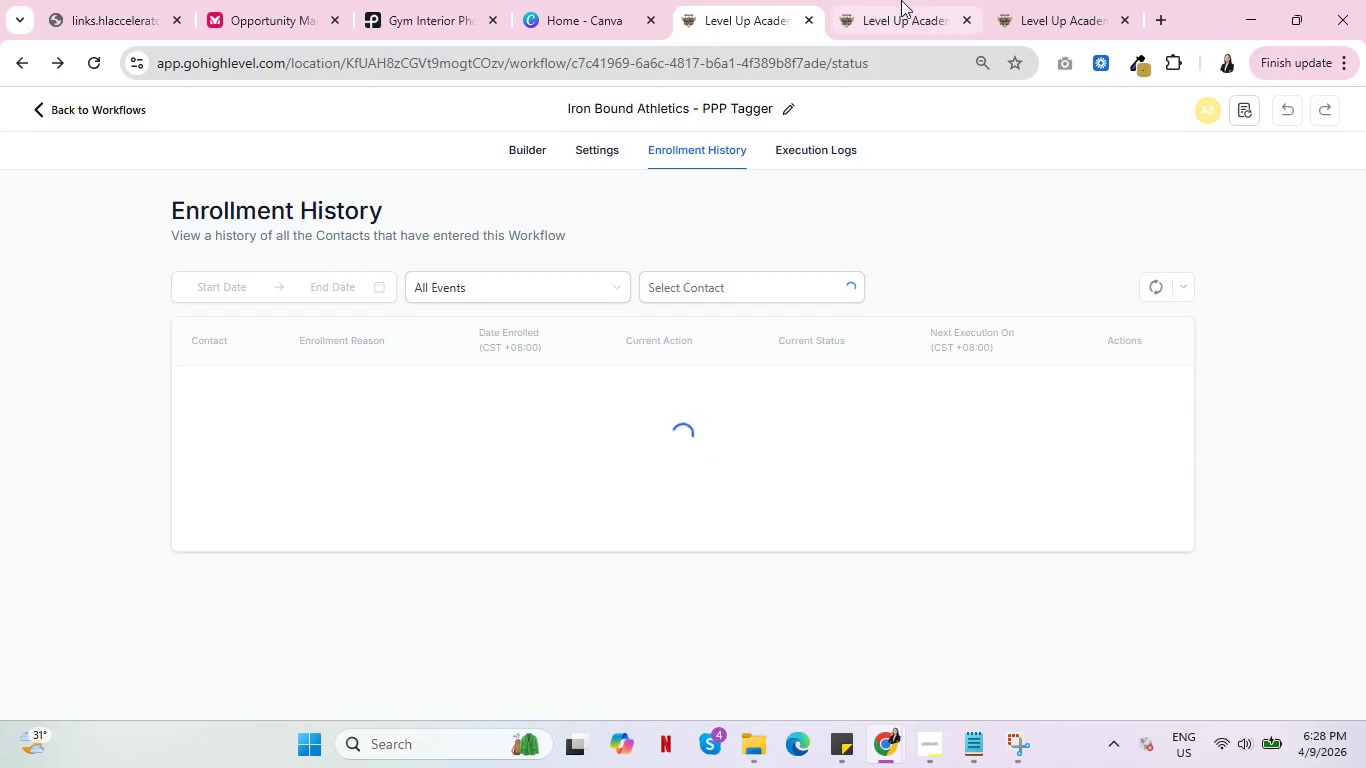 
left_click([912, 0])
 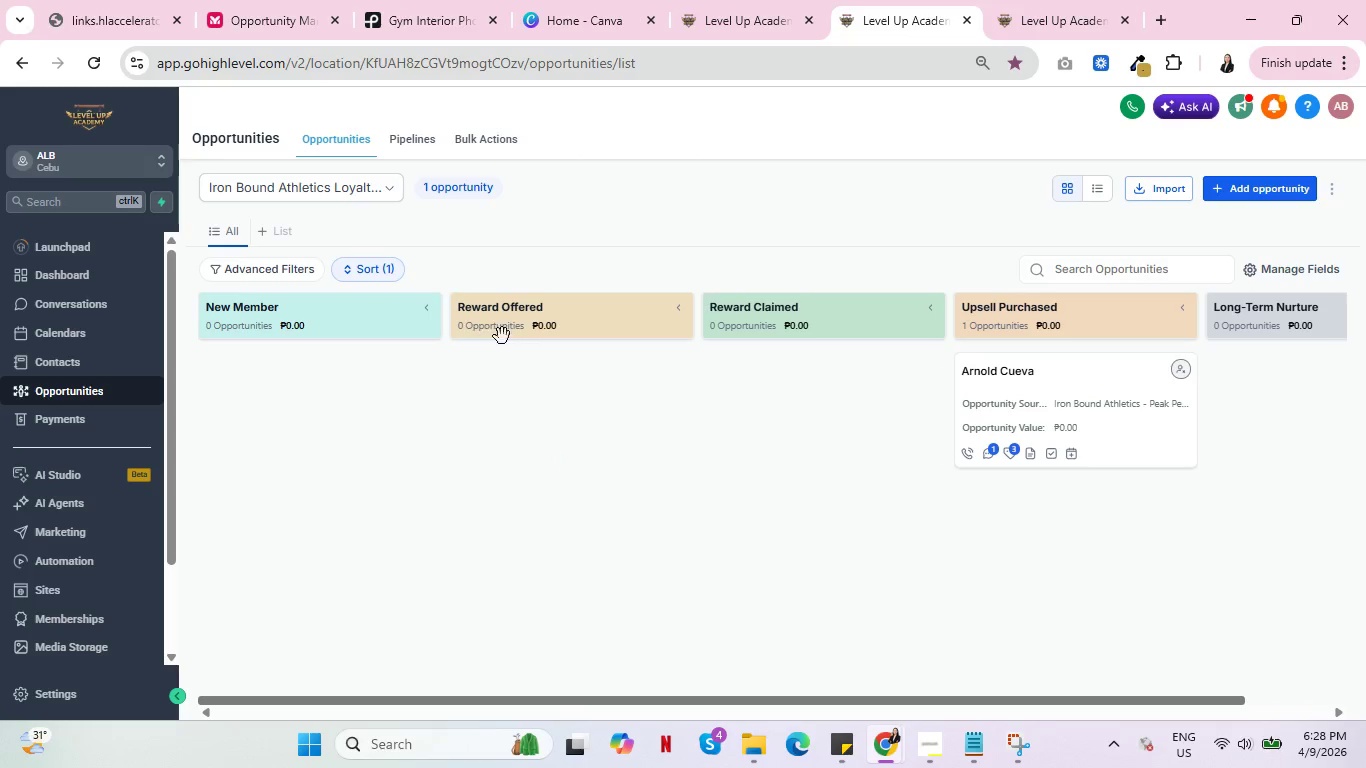 
wait(11.53)
 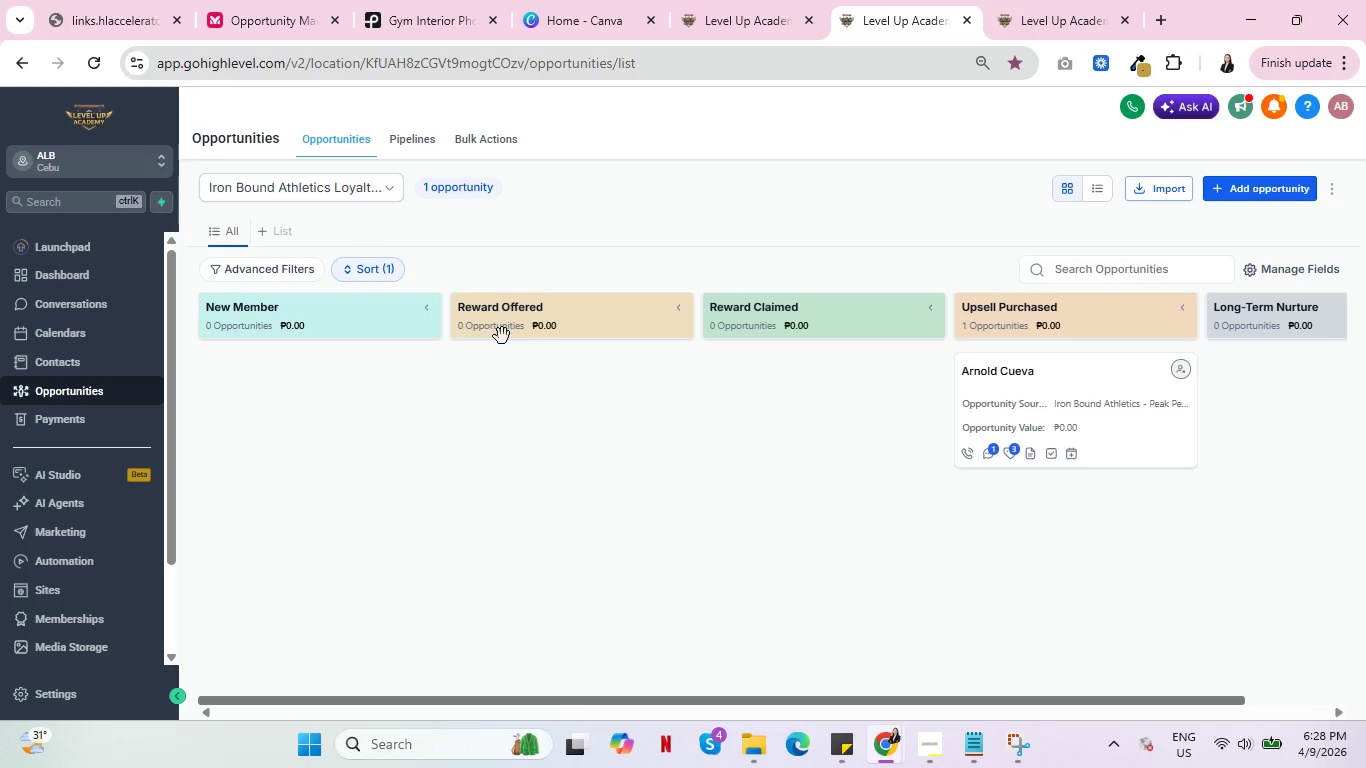 
mouse_move([996, 433])
 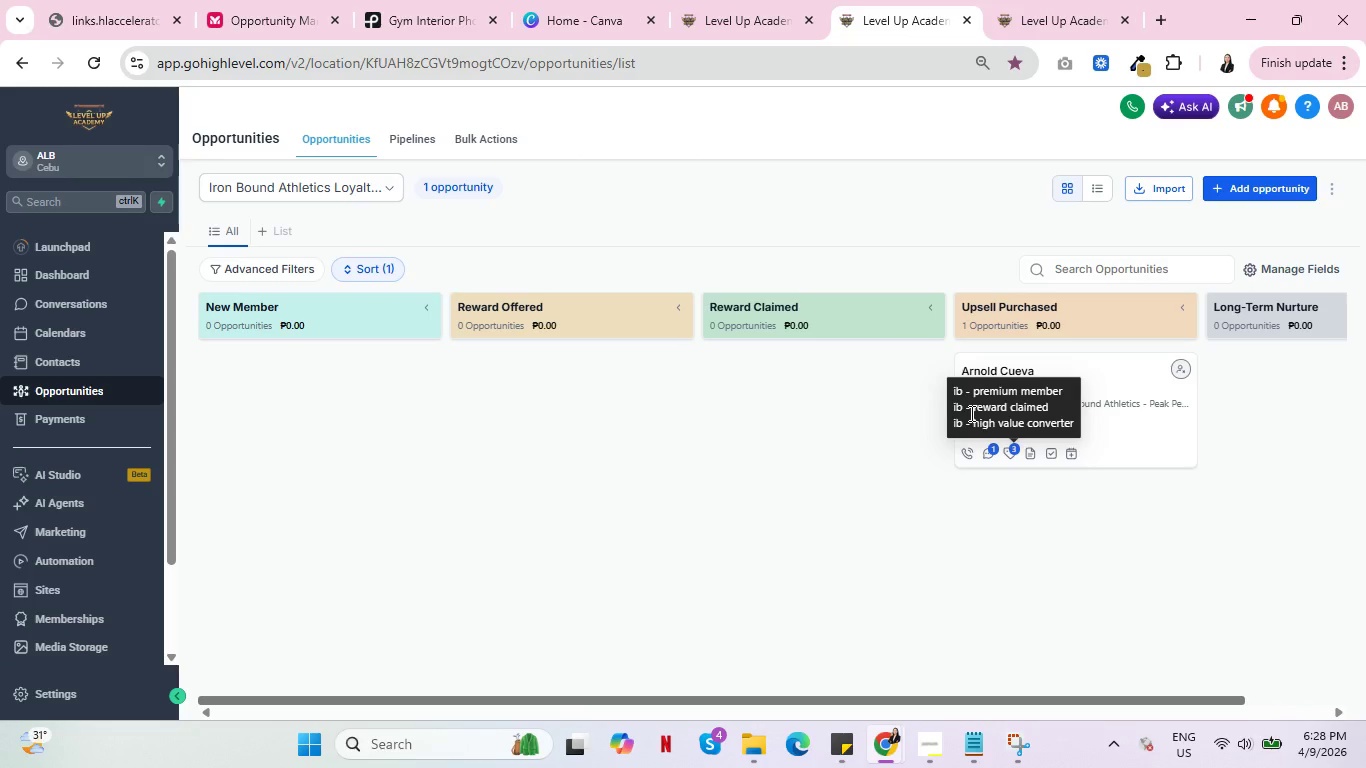 
wait(10.21)
 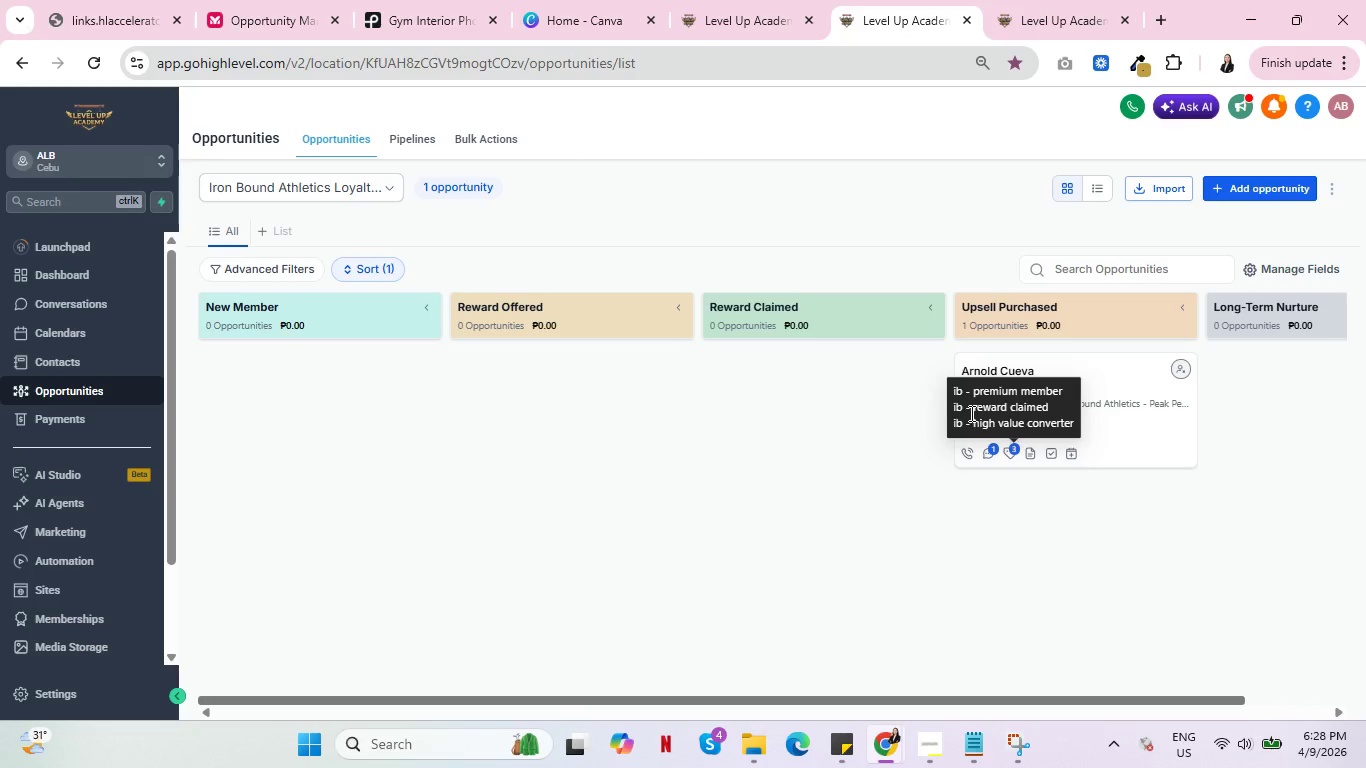 
scroll: coordinate [740, 412], scroll_direction: down, amount: 3.0
 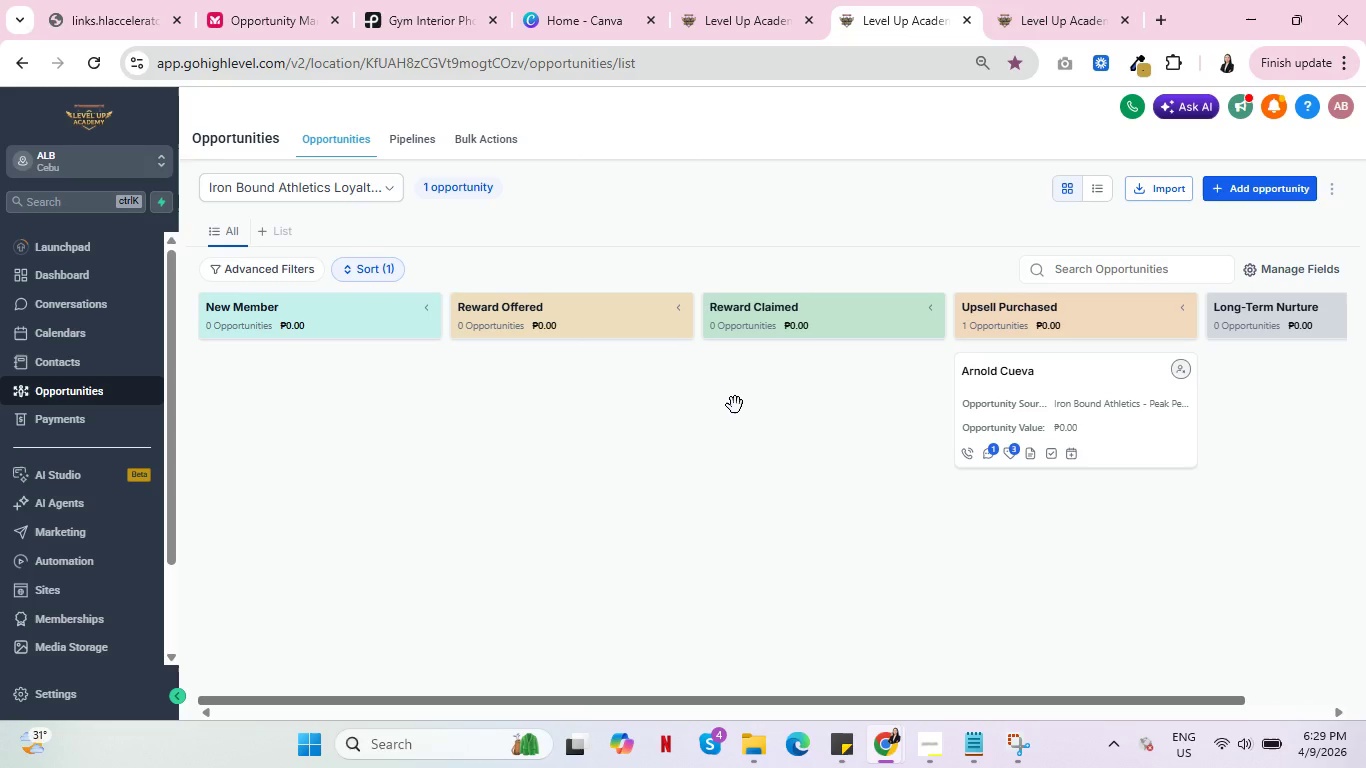 
wait(18.22)
 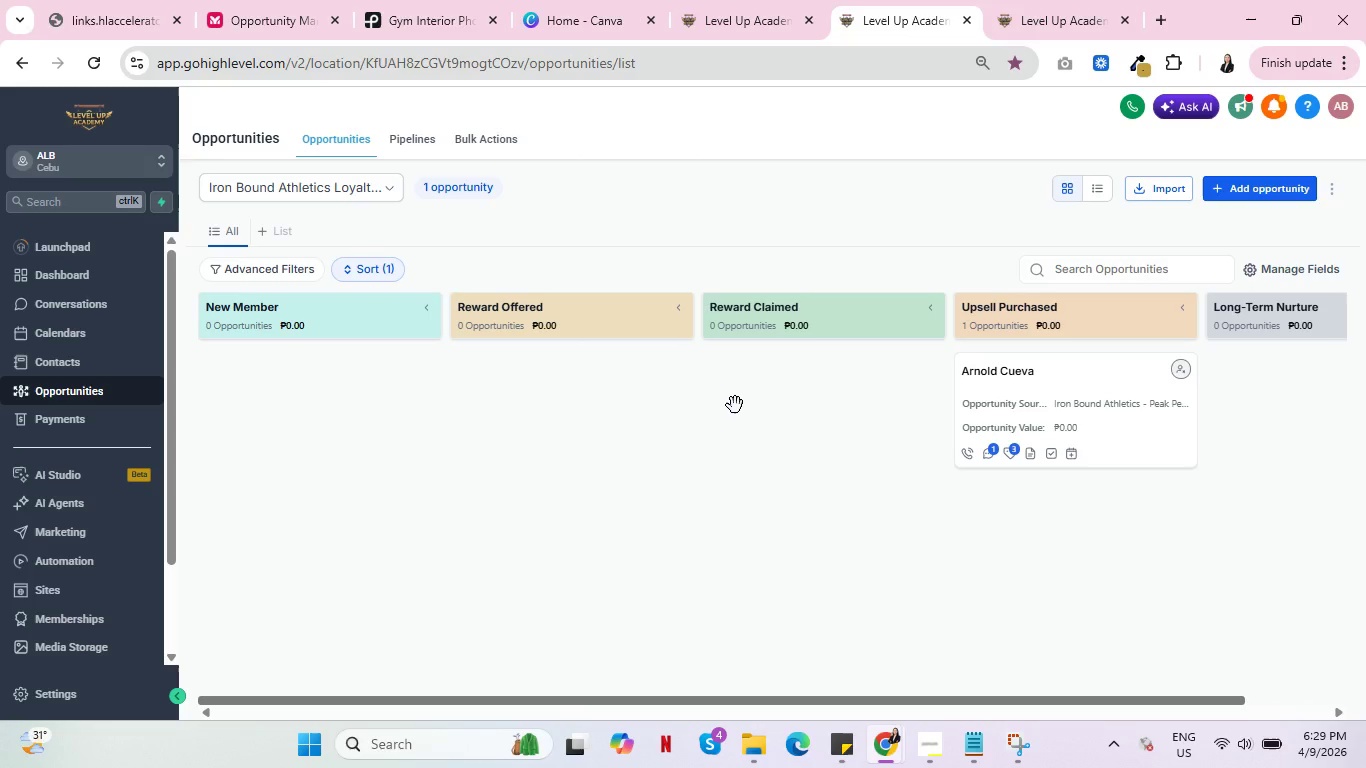 
key(Control+ControlLeft)